 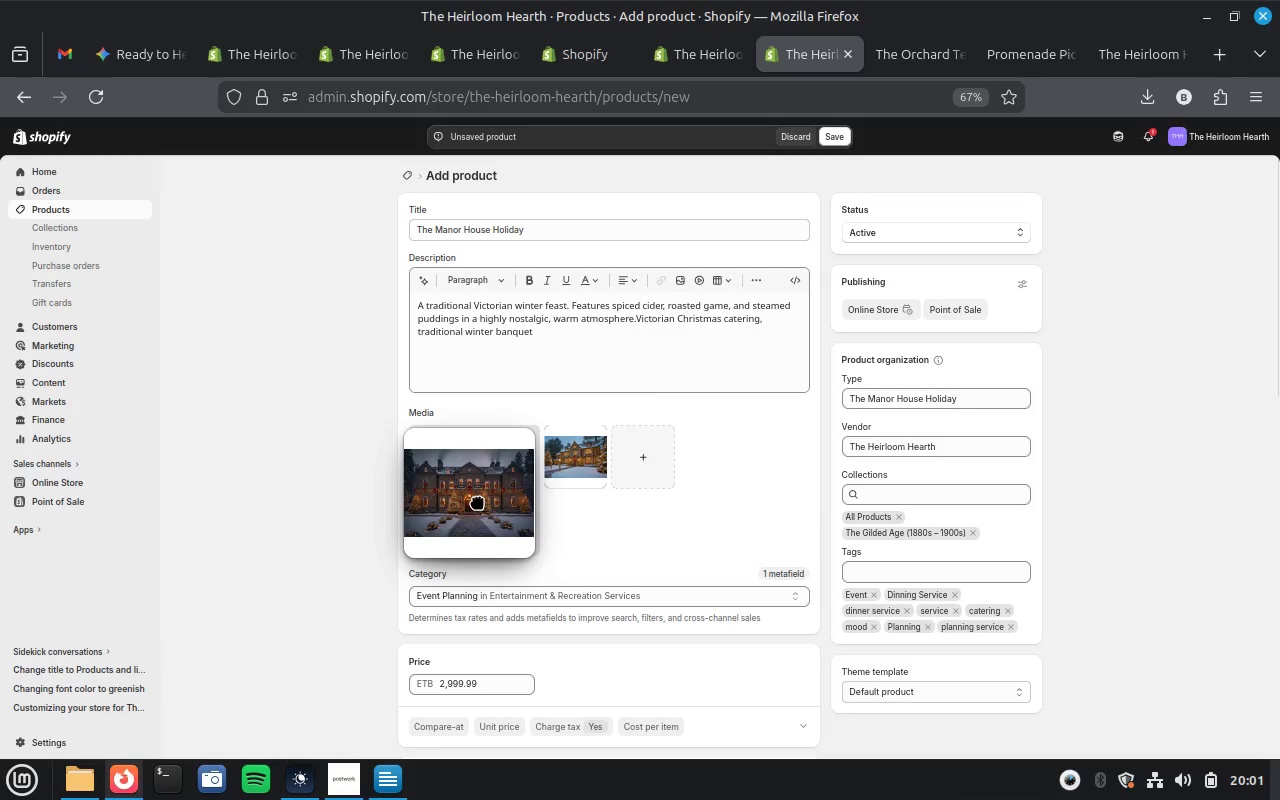 
scroll: coordinate [1185, 518], scroll_direction: down, amount: 6.0
 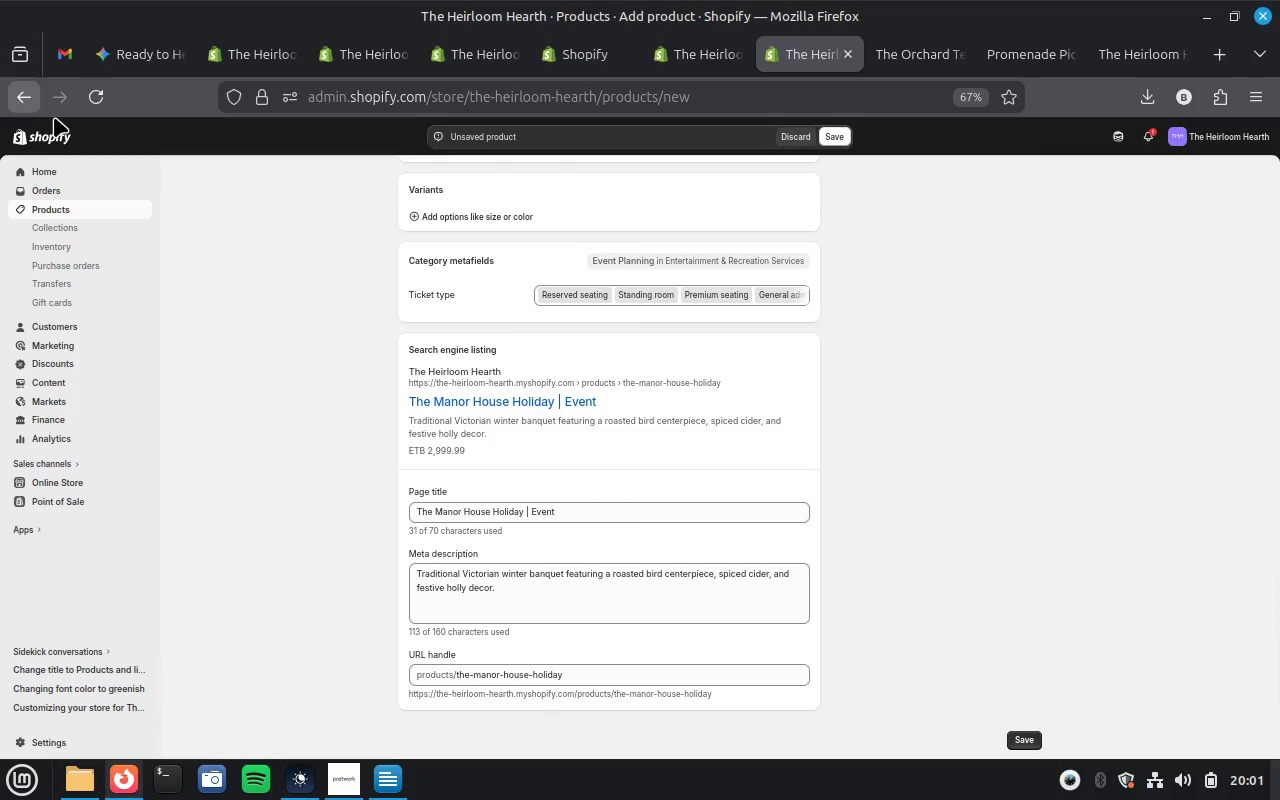 
scroll: coordinate [1028, 355], scroll_direction: up, amount: 3.0
 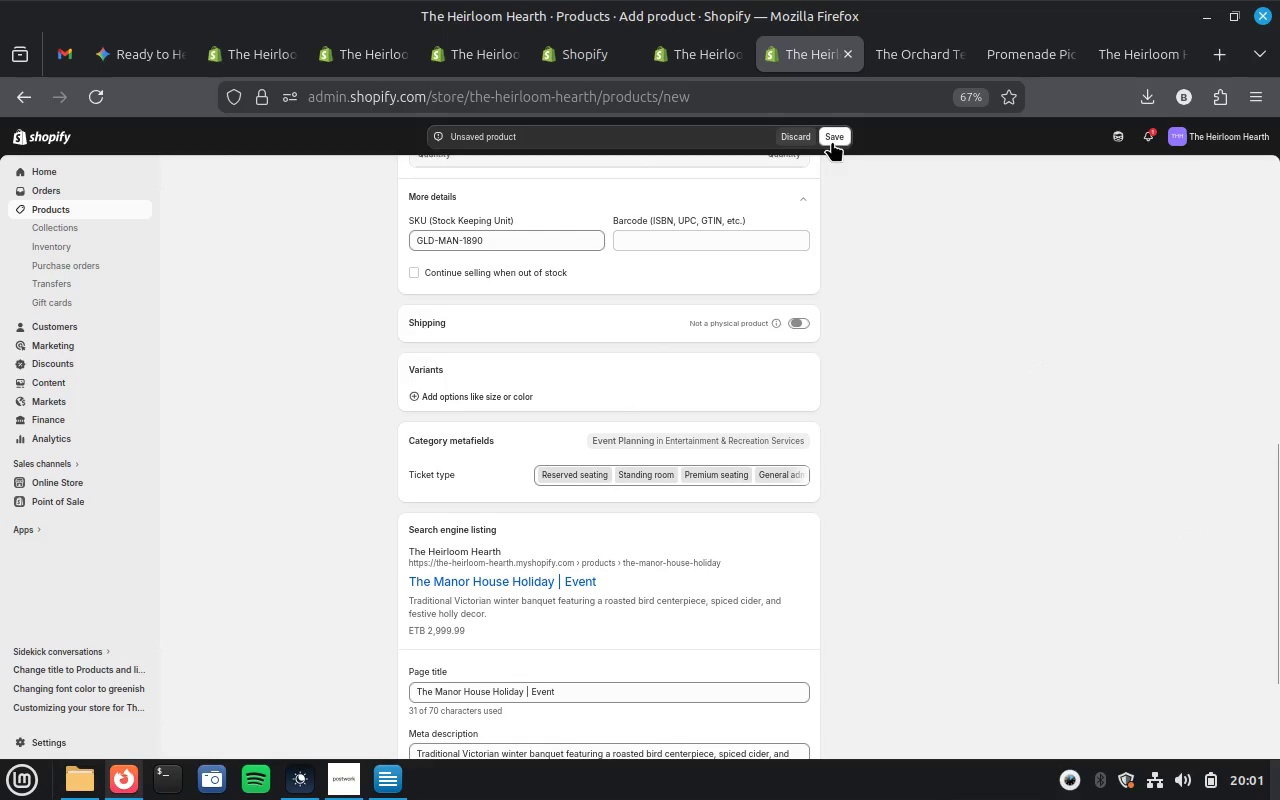 
left_click([832, 138])
 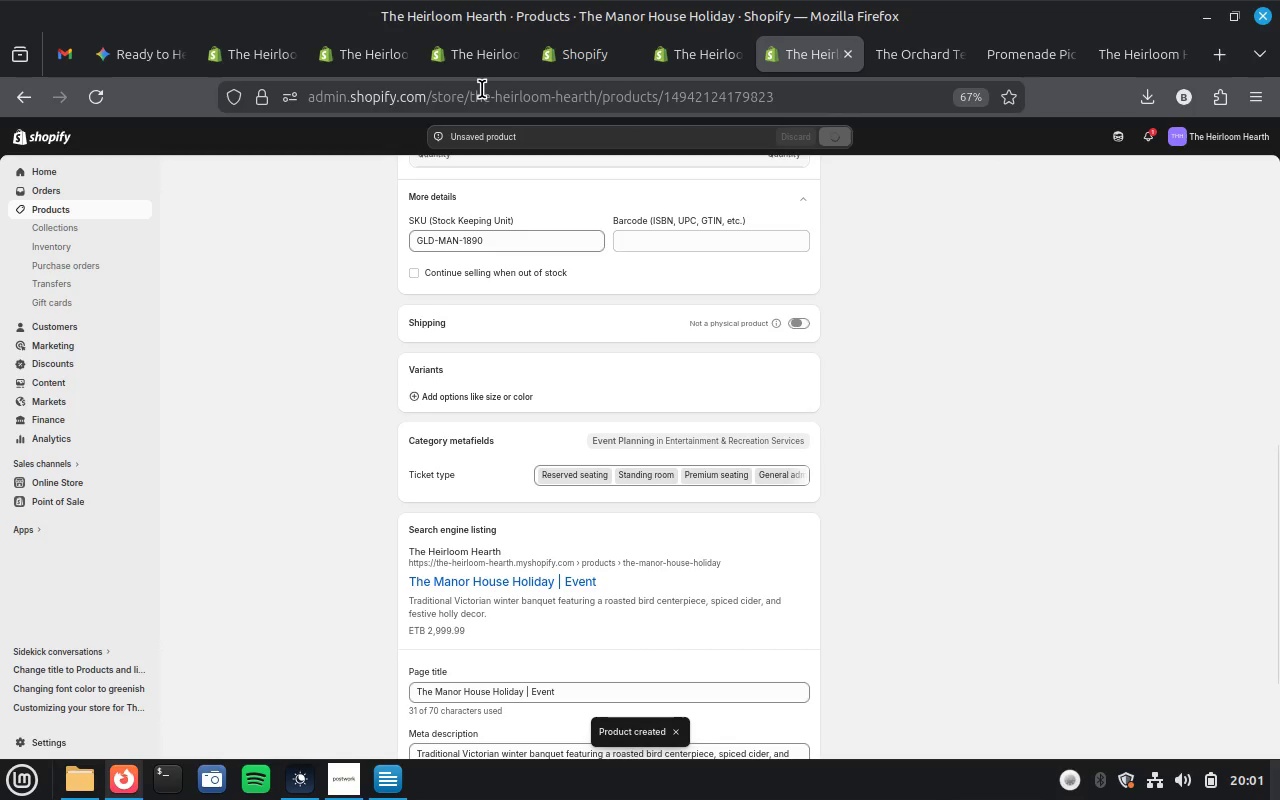 
wait(24.32)
 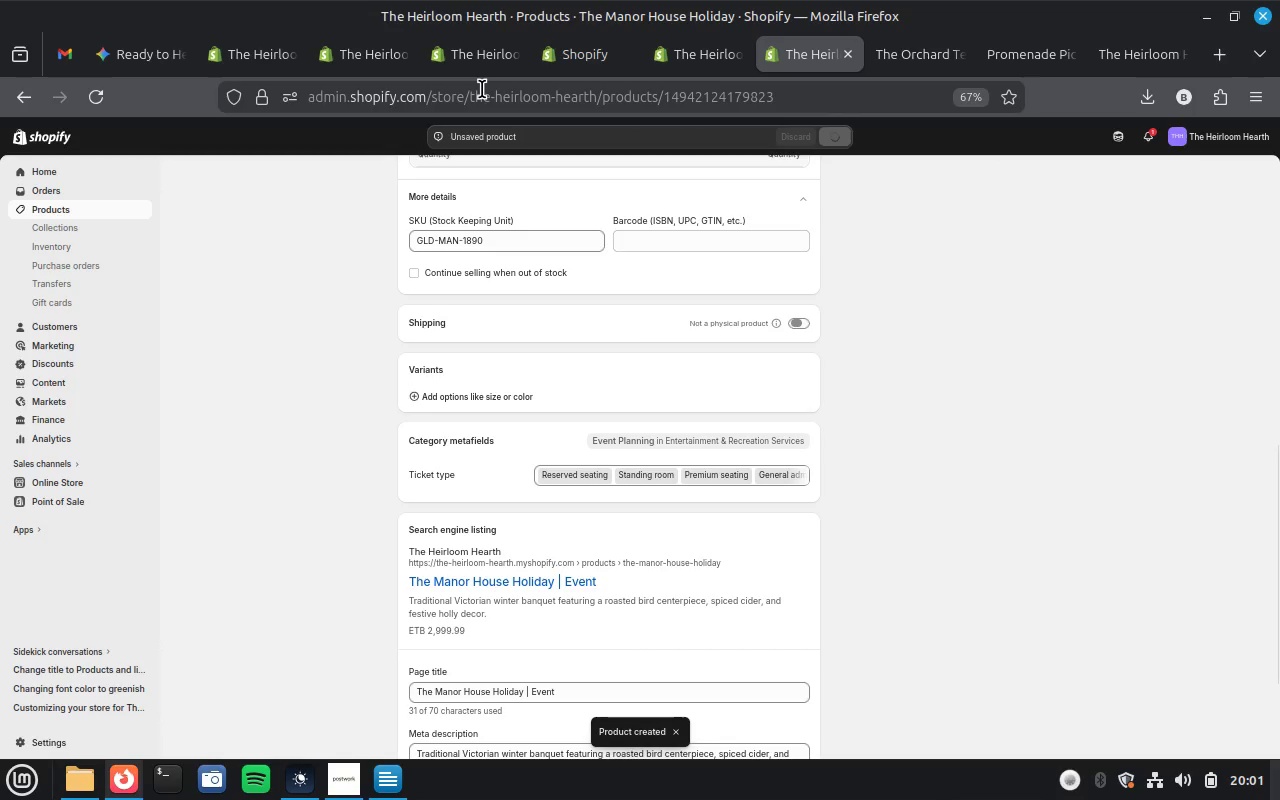 
mouse_move([271, 49])
 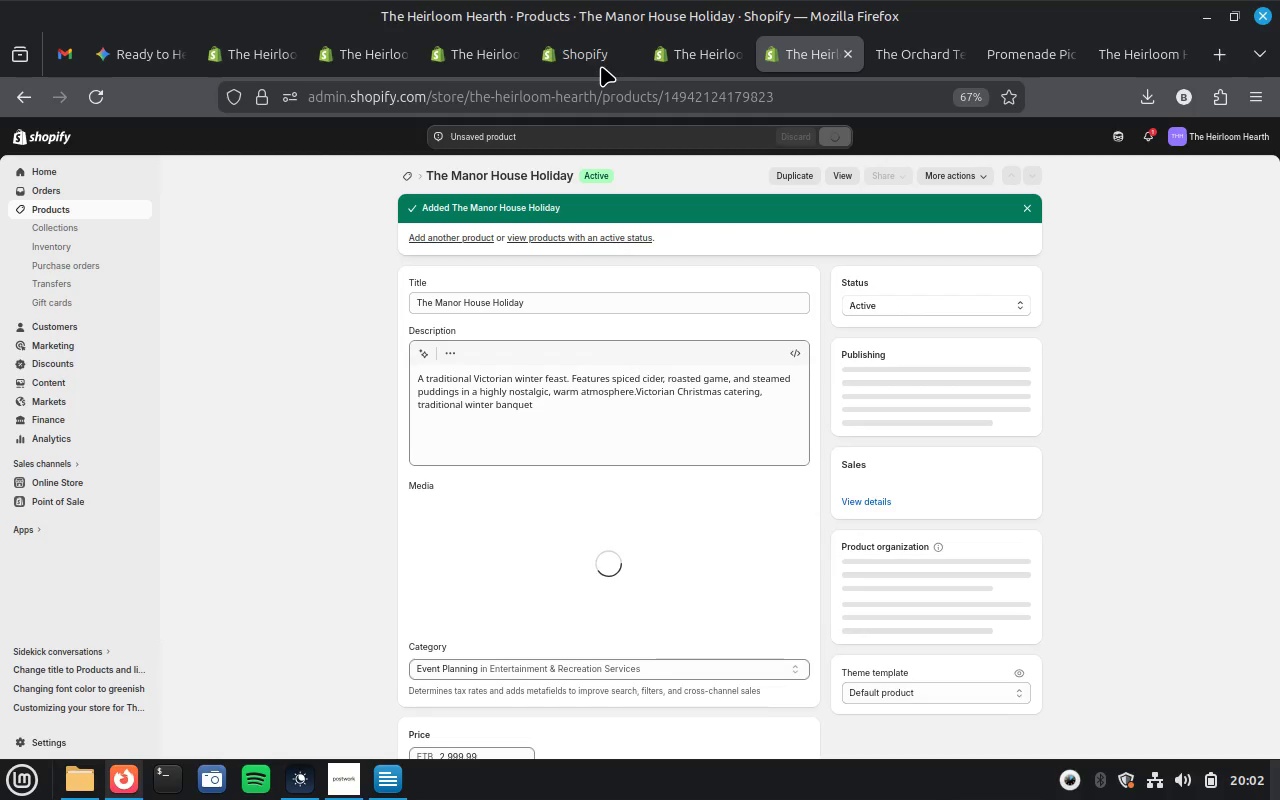 
left_click([601, 66])
 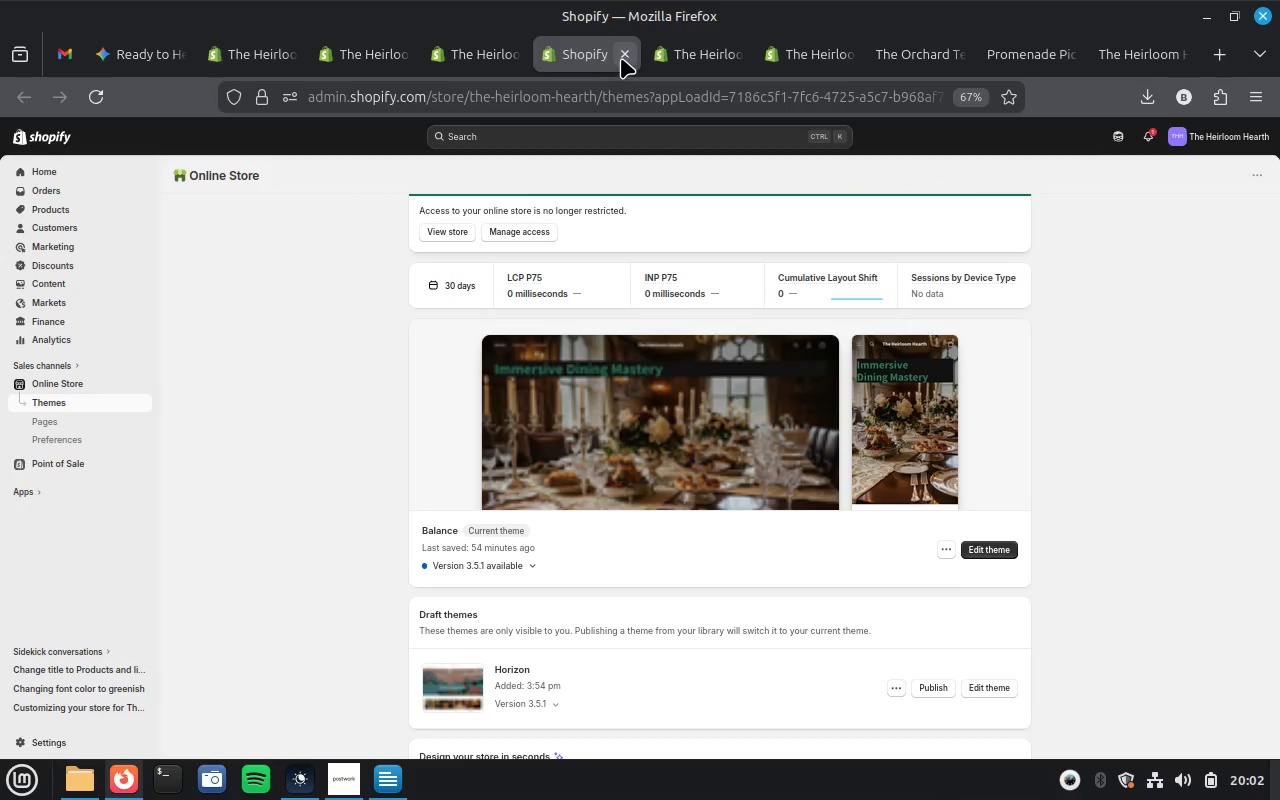 
left_click([622, 57])
 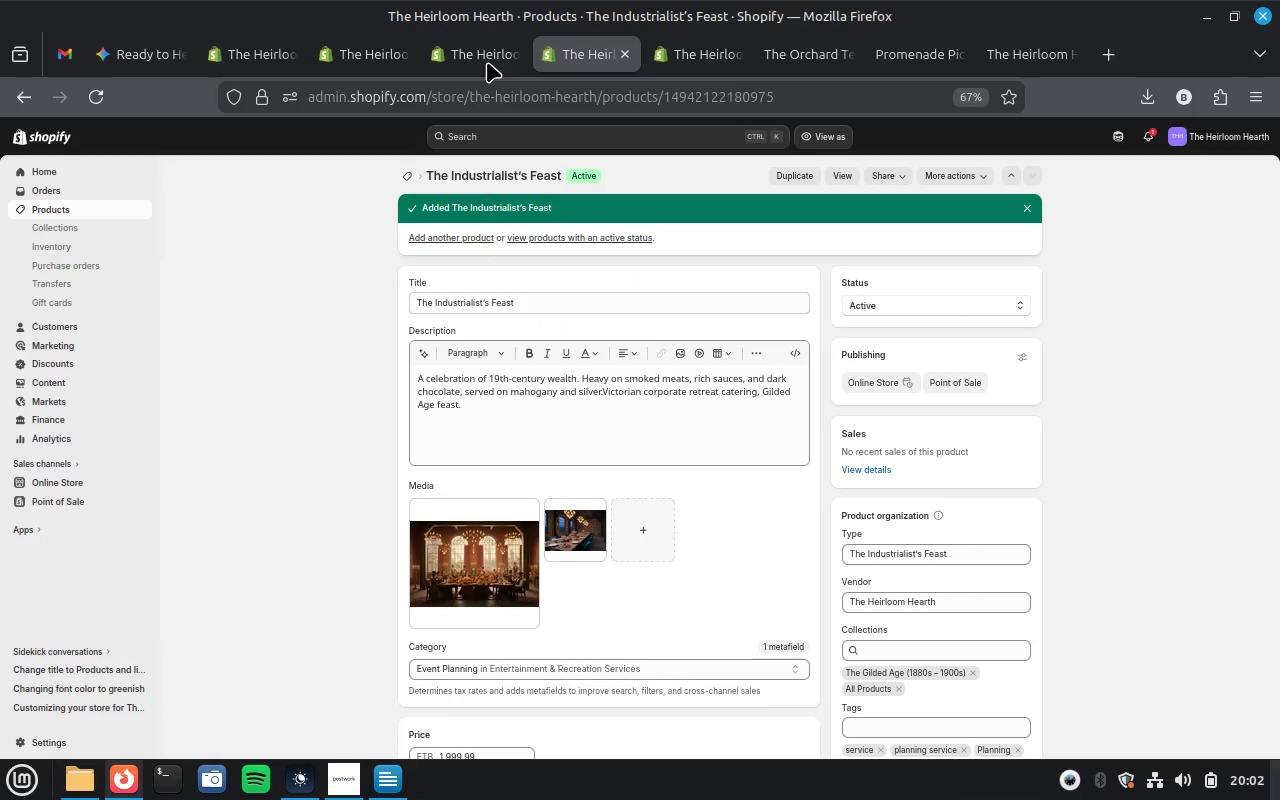 
left_click([487, 62])
 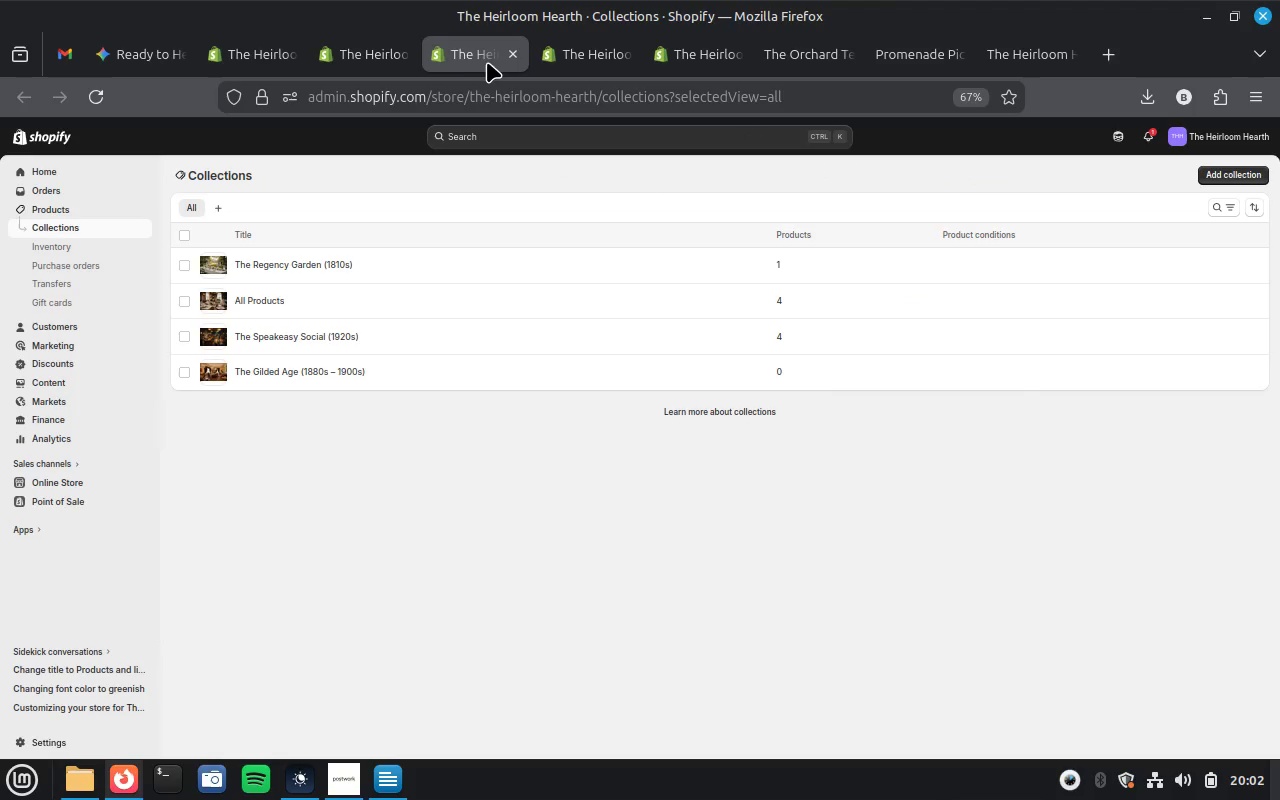 
left_click([376, 55])
 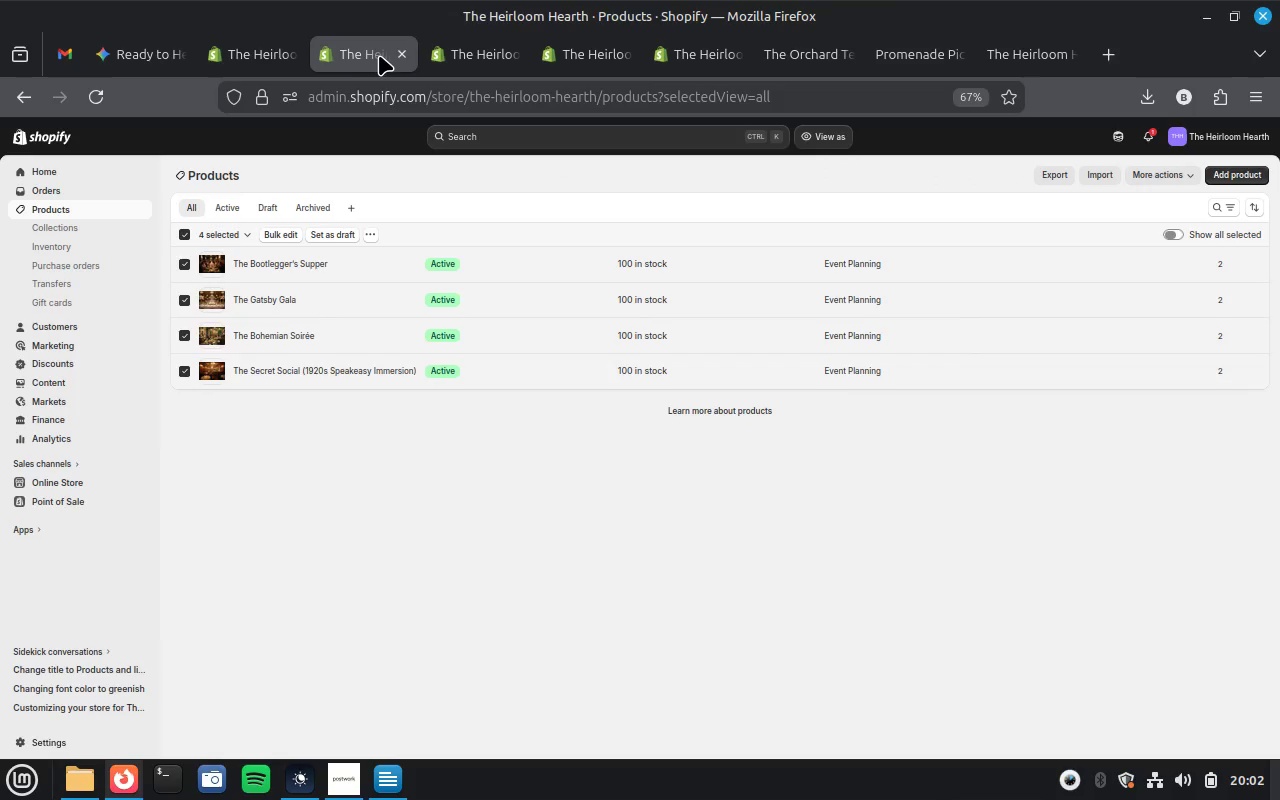 
left_click([399, 49])
 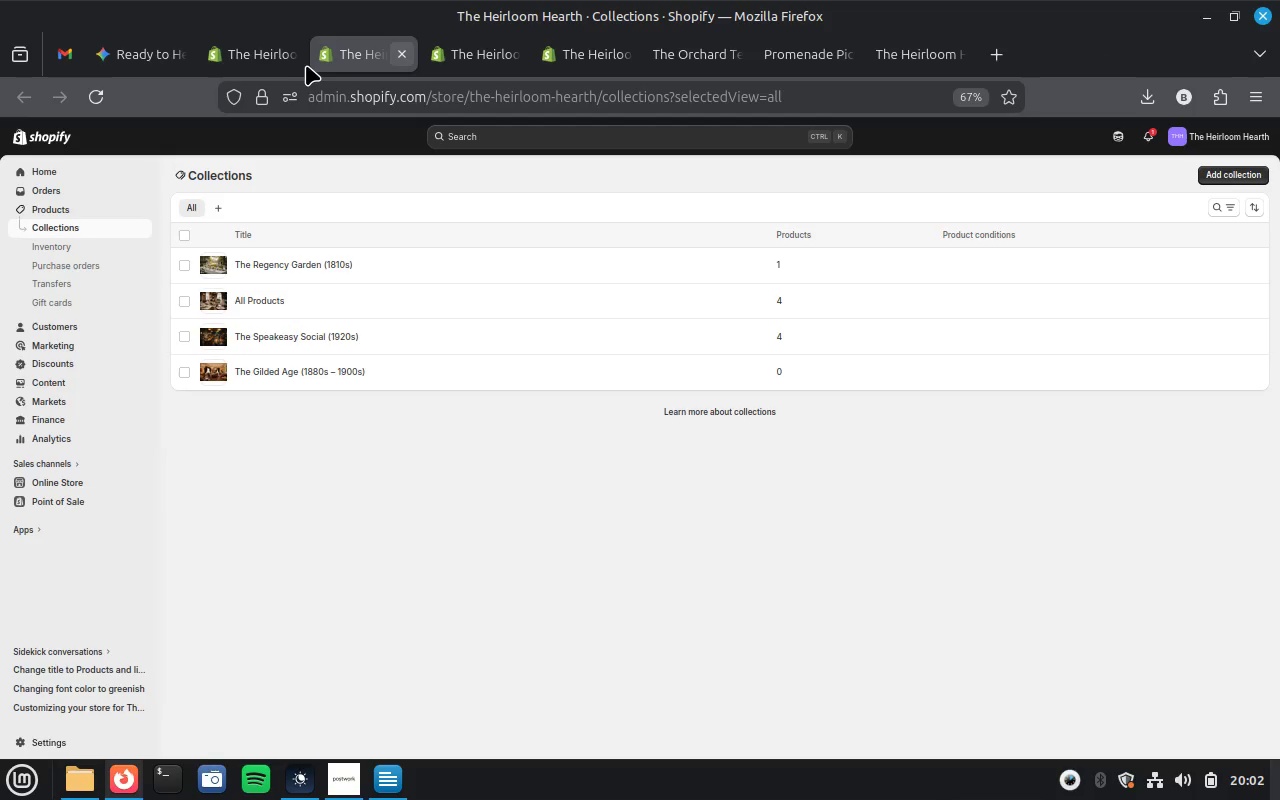 
left_click([271, 64])
 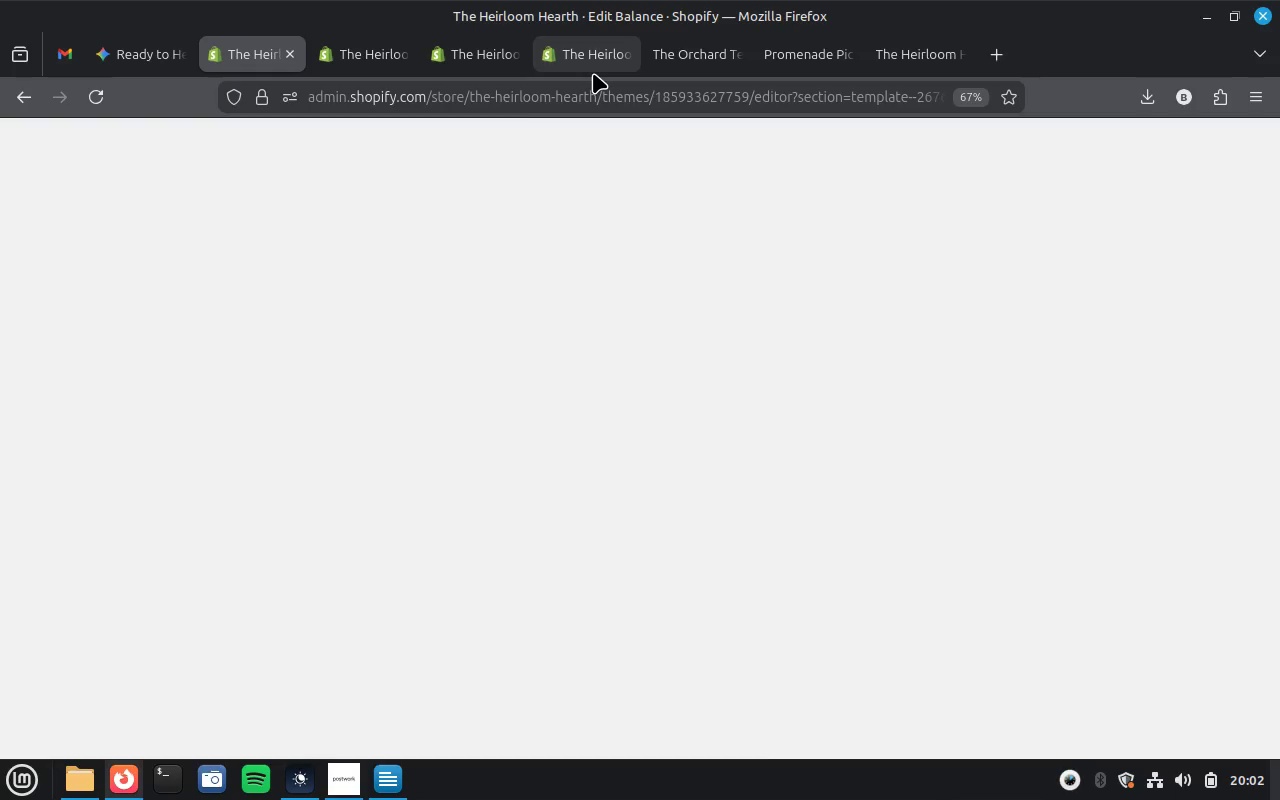 
left_click([593, 73])
 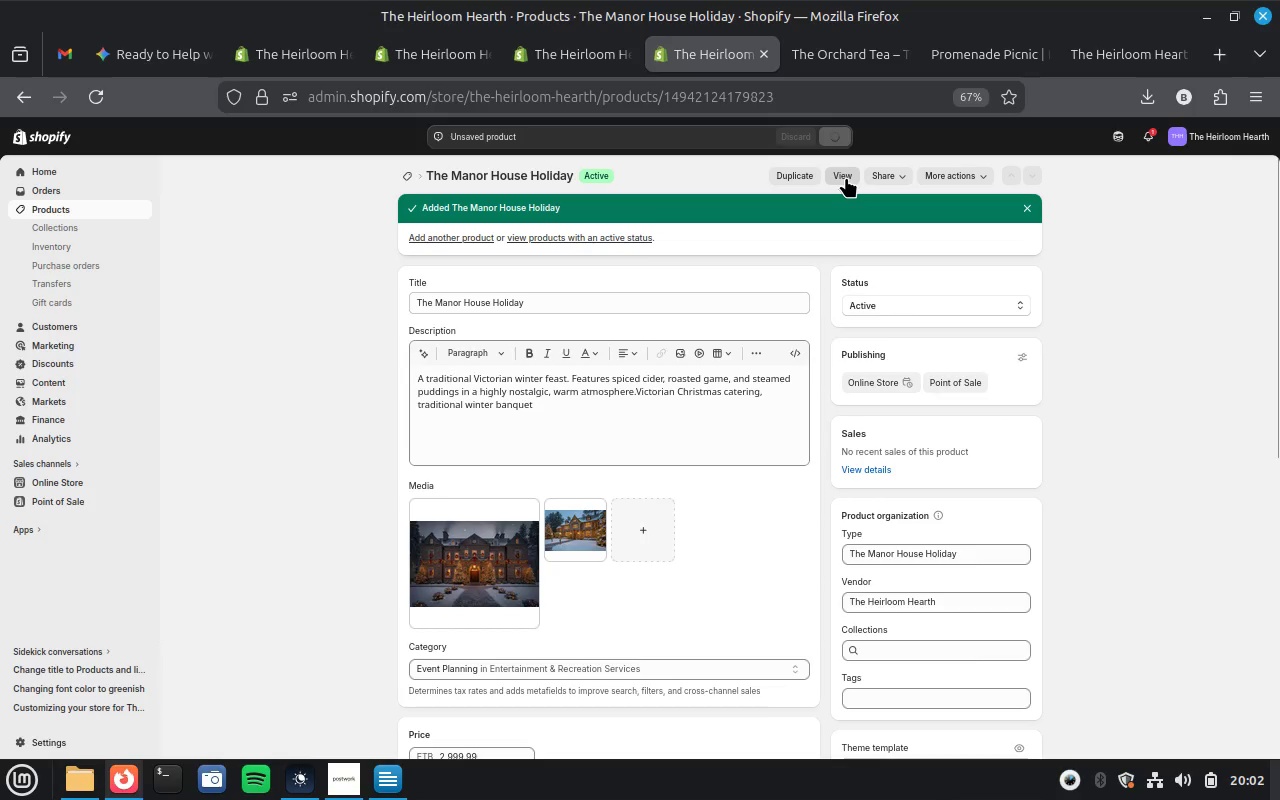 
wait(9.38)
 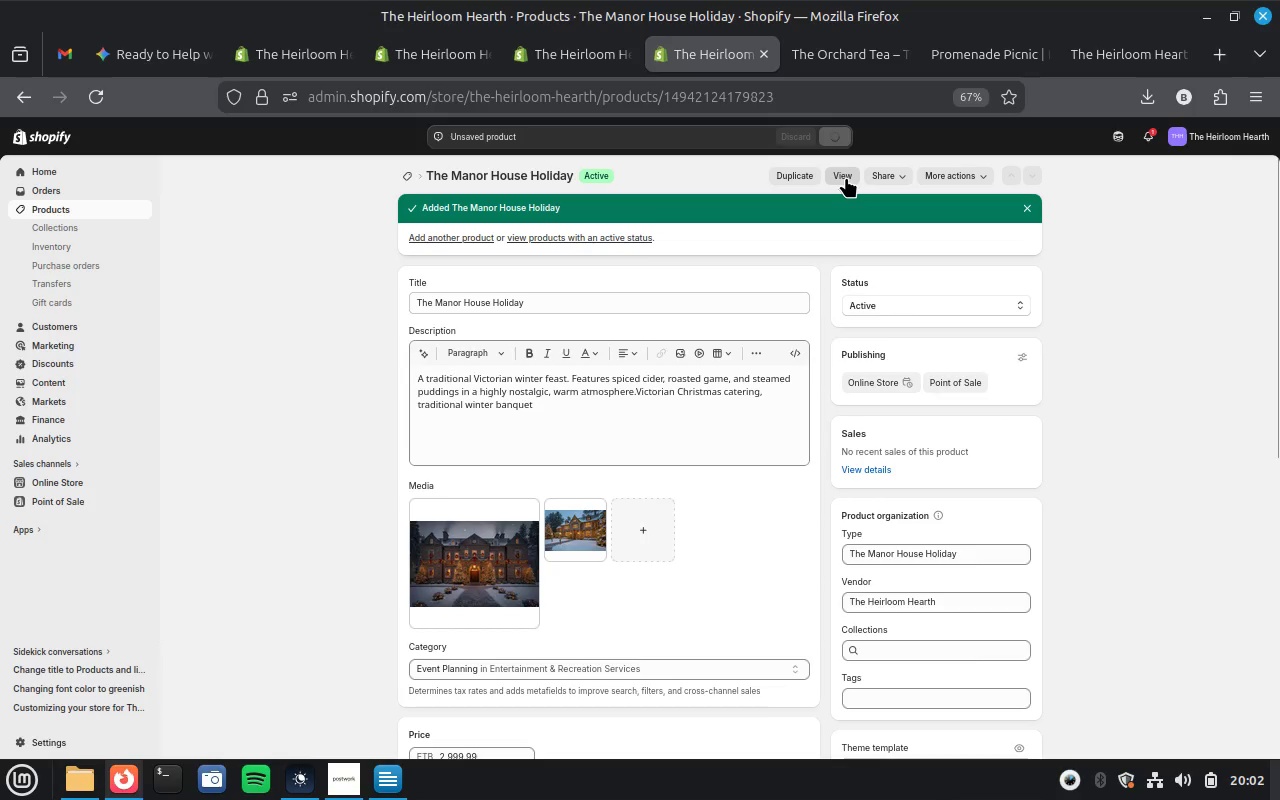 
hold_key(key=Unknown, duration=0.97)
 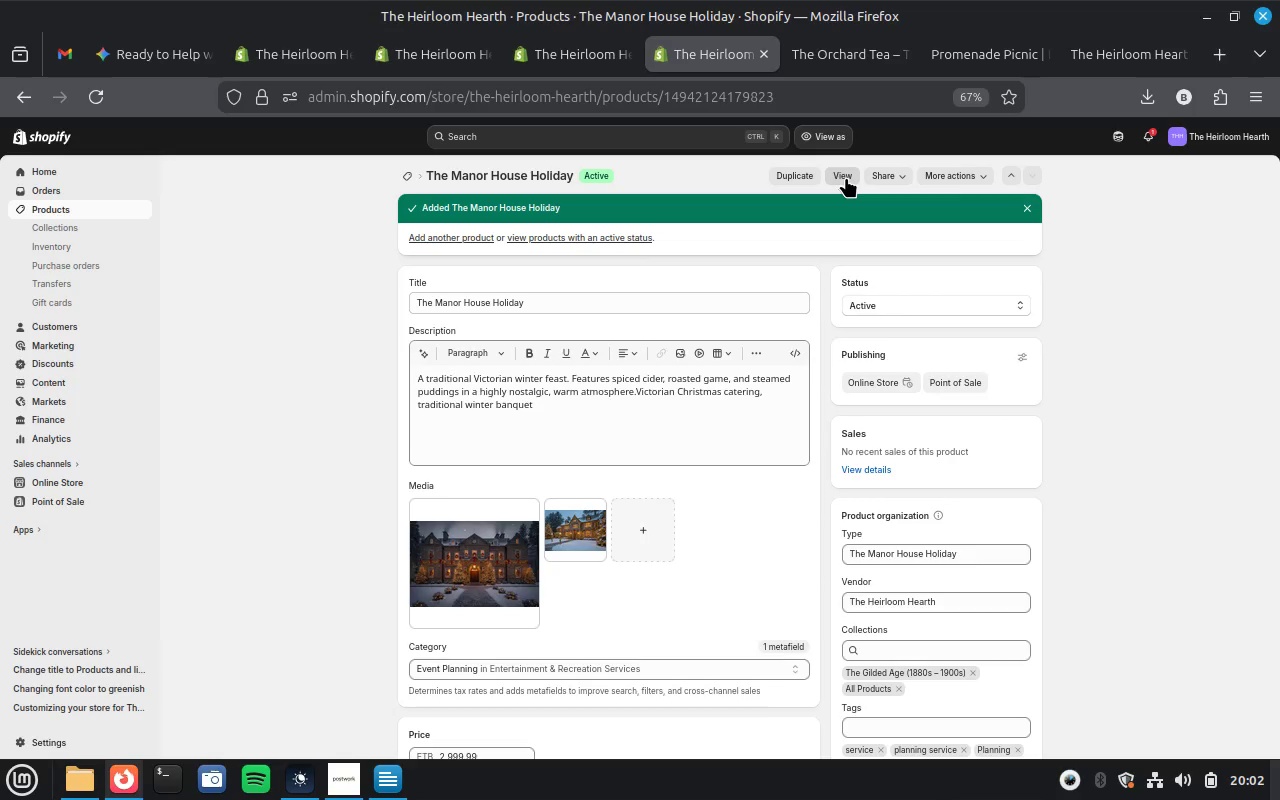 
key(Unknown)
 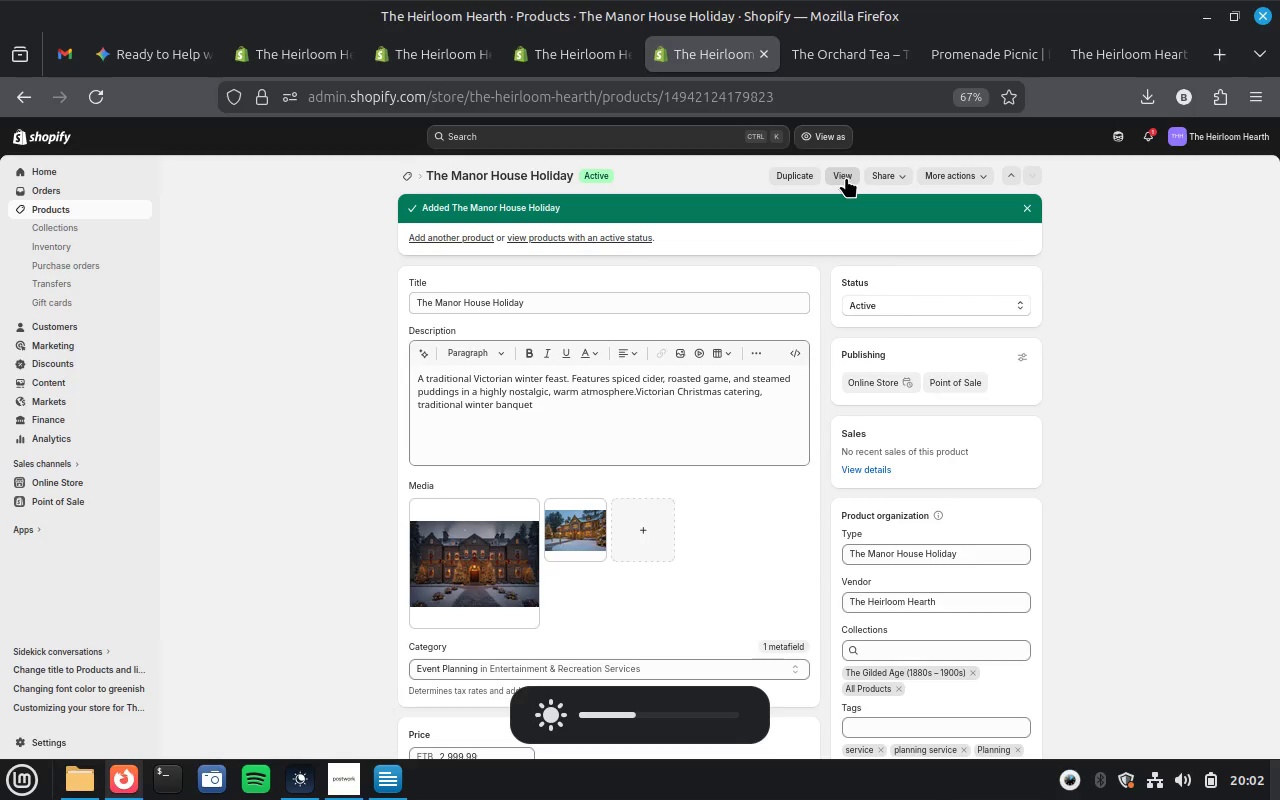 
key(Unknown)
 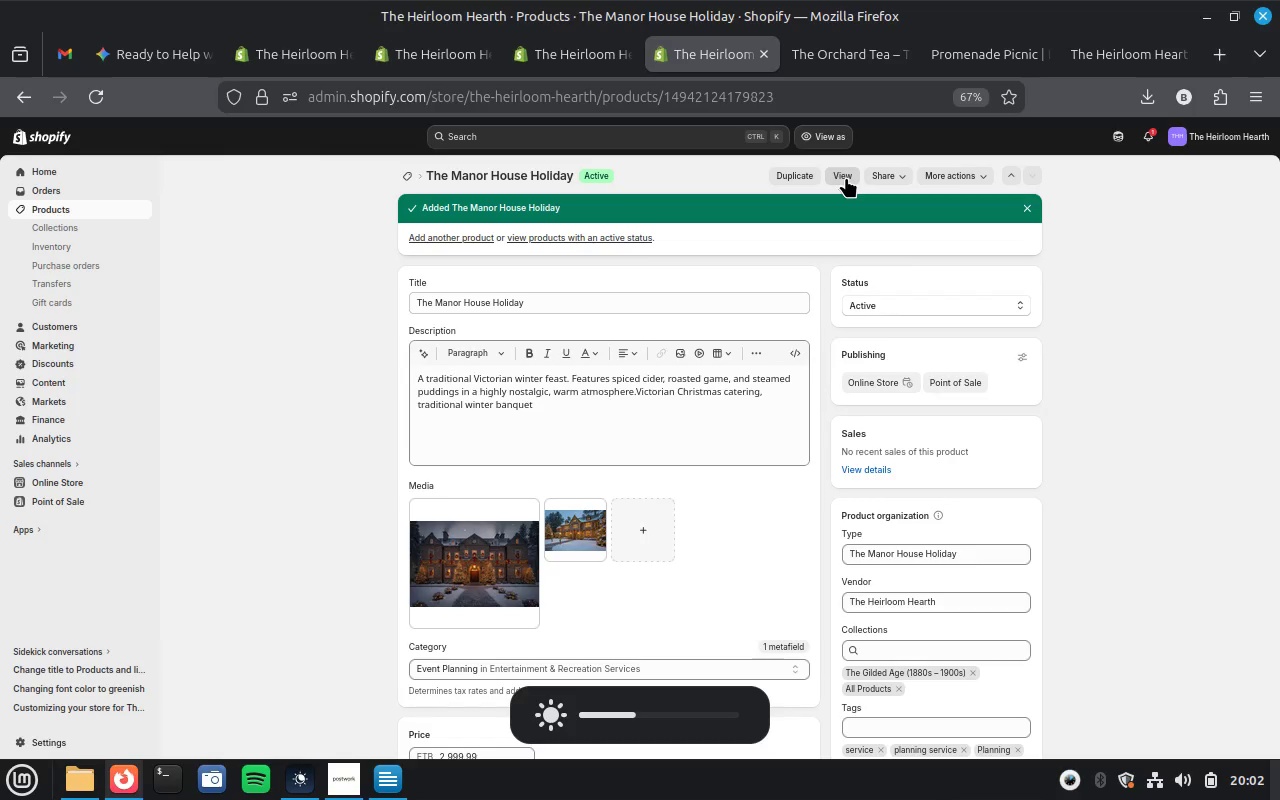 
key(Unknown)
 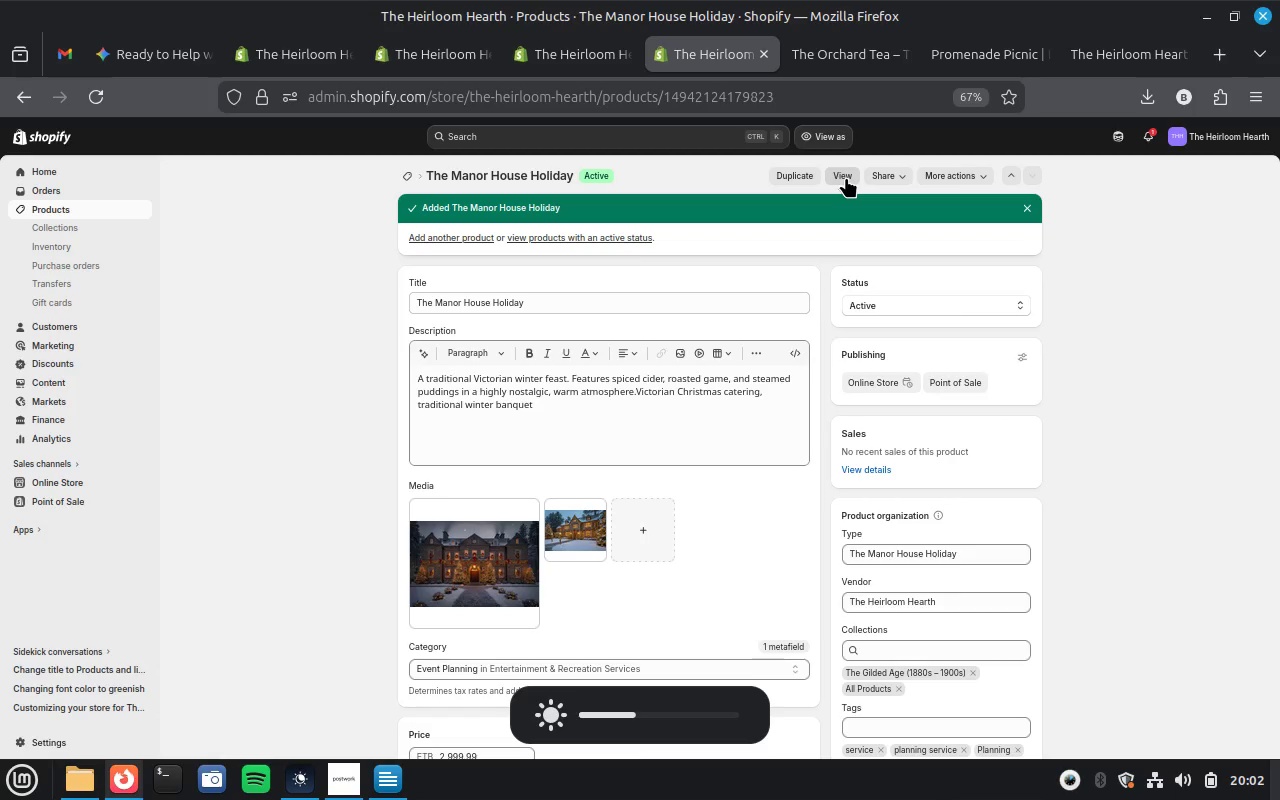 
key(Unknown)
 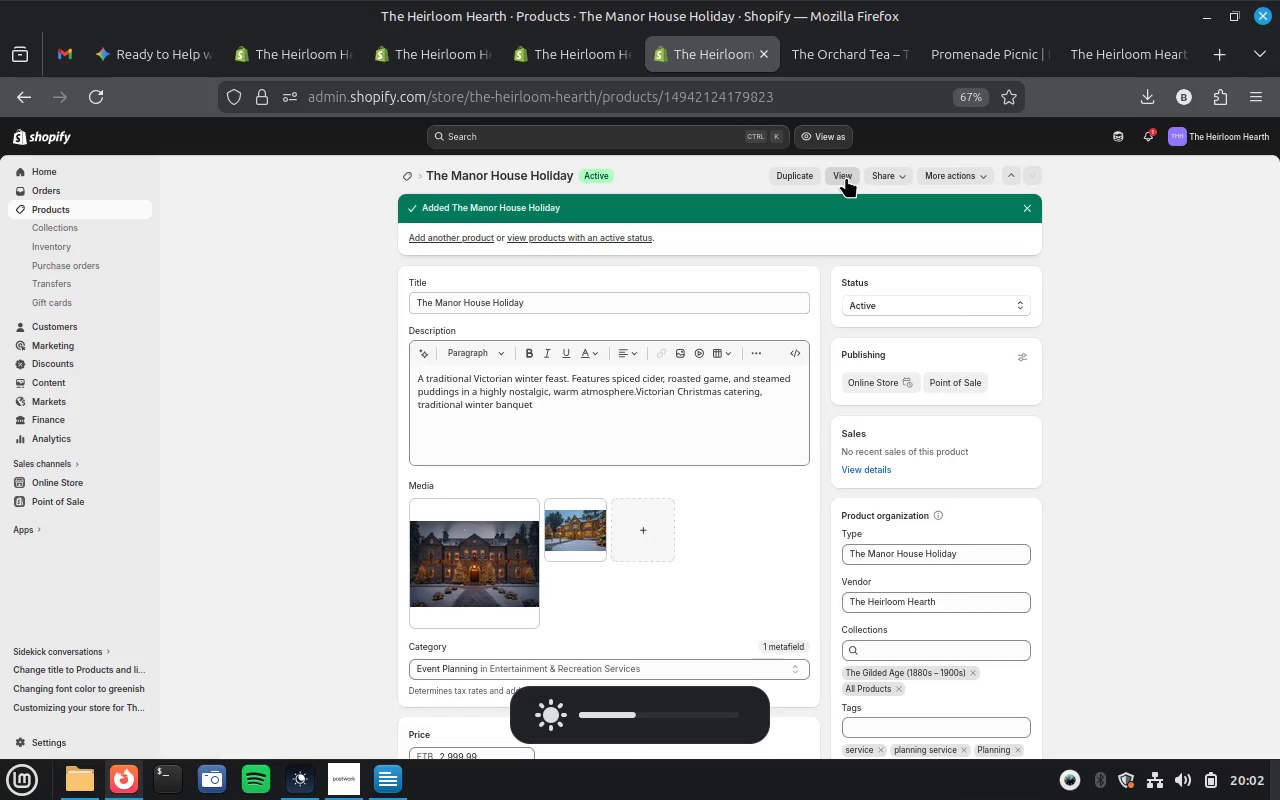 
key(Unknown)
 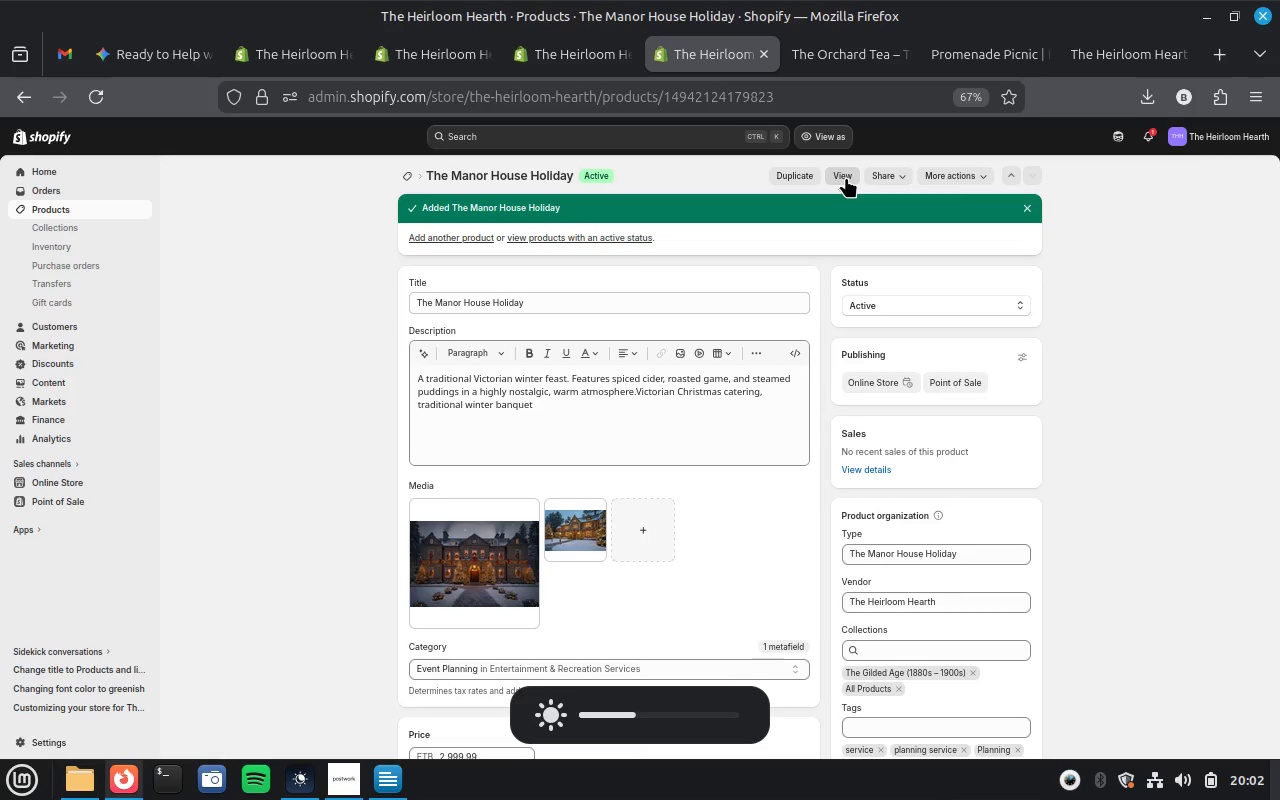 
key(Unknown)
 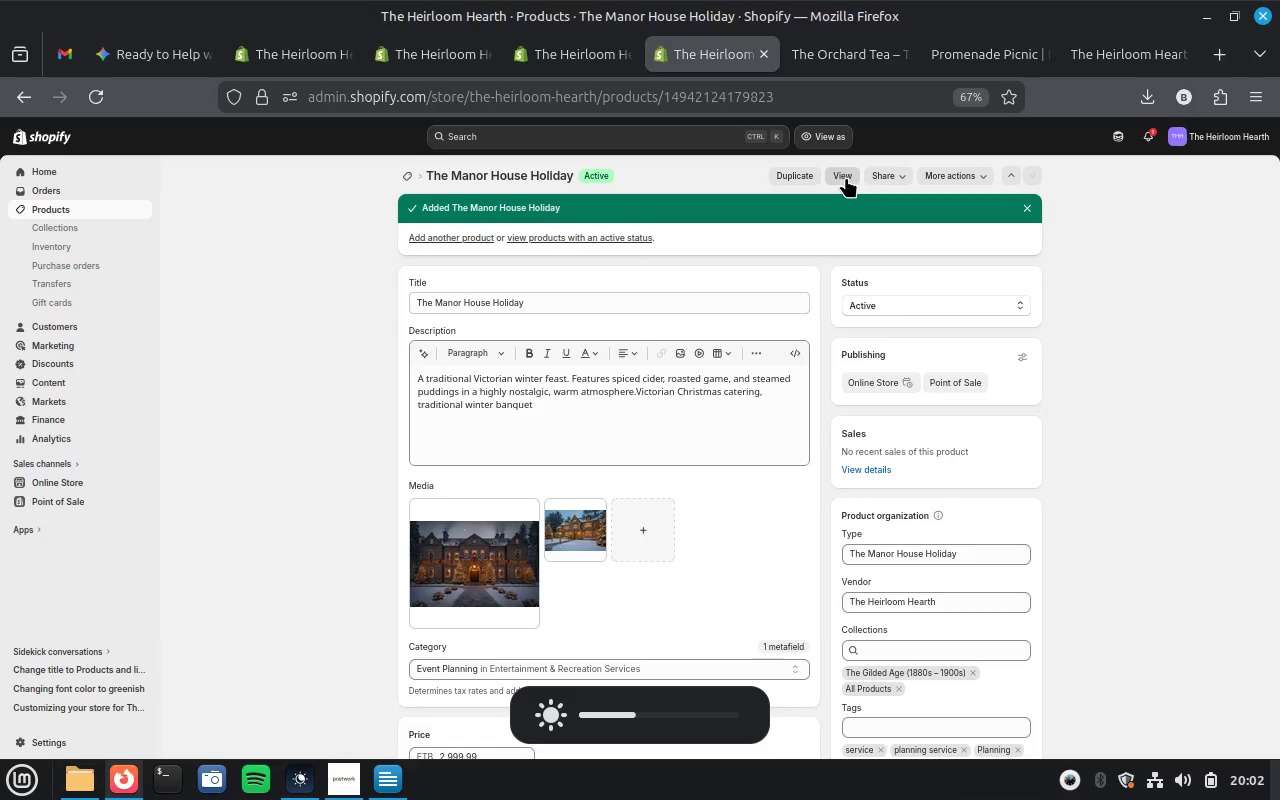 
key(Unknown)
 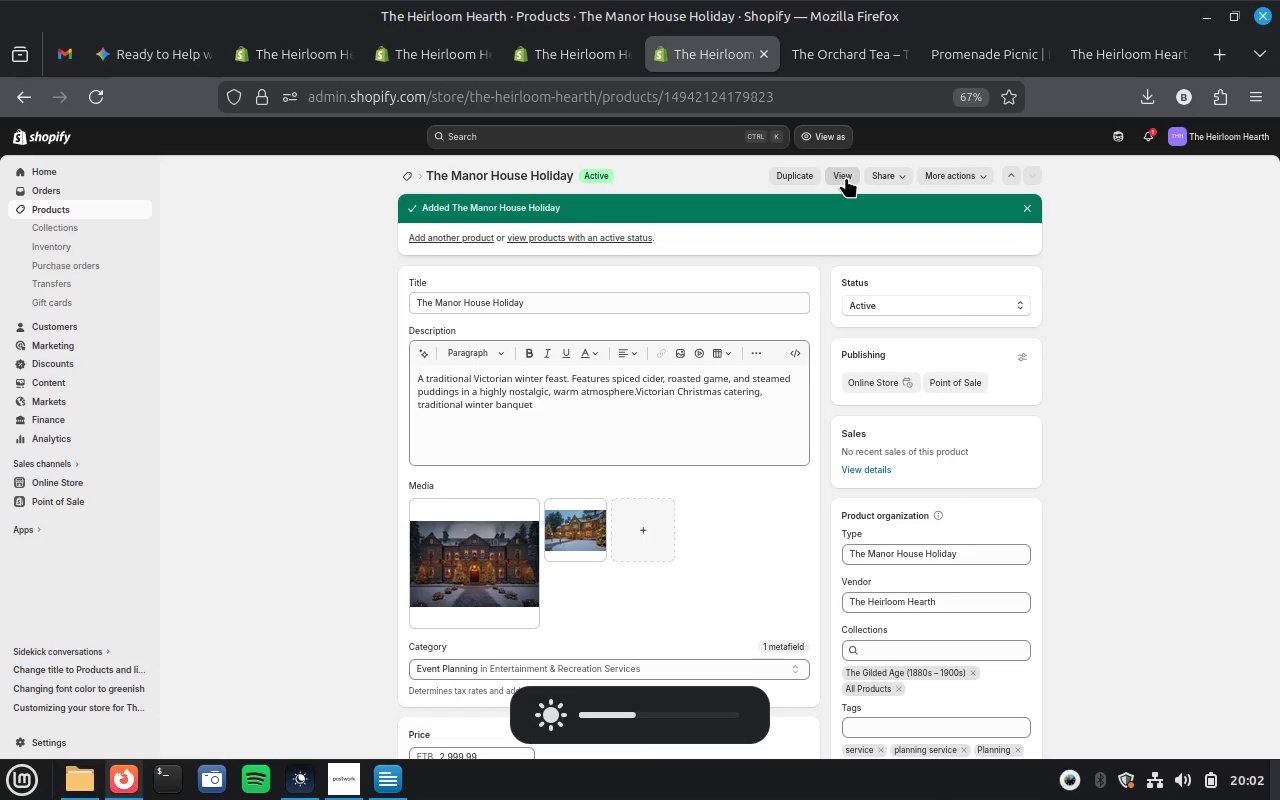 
key(Unknown)
 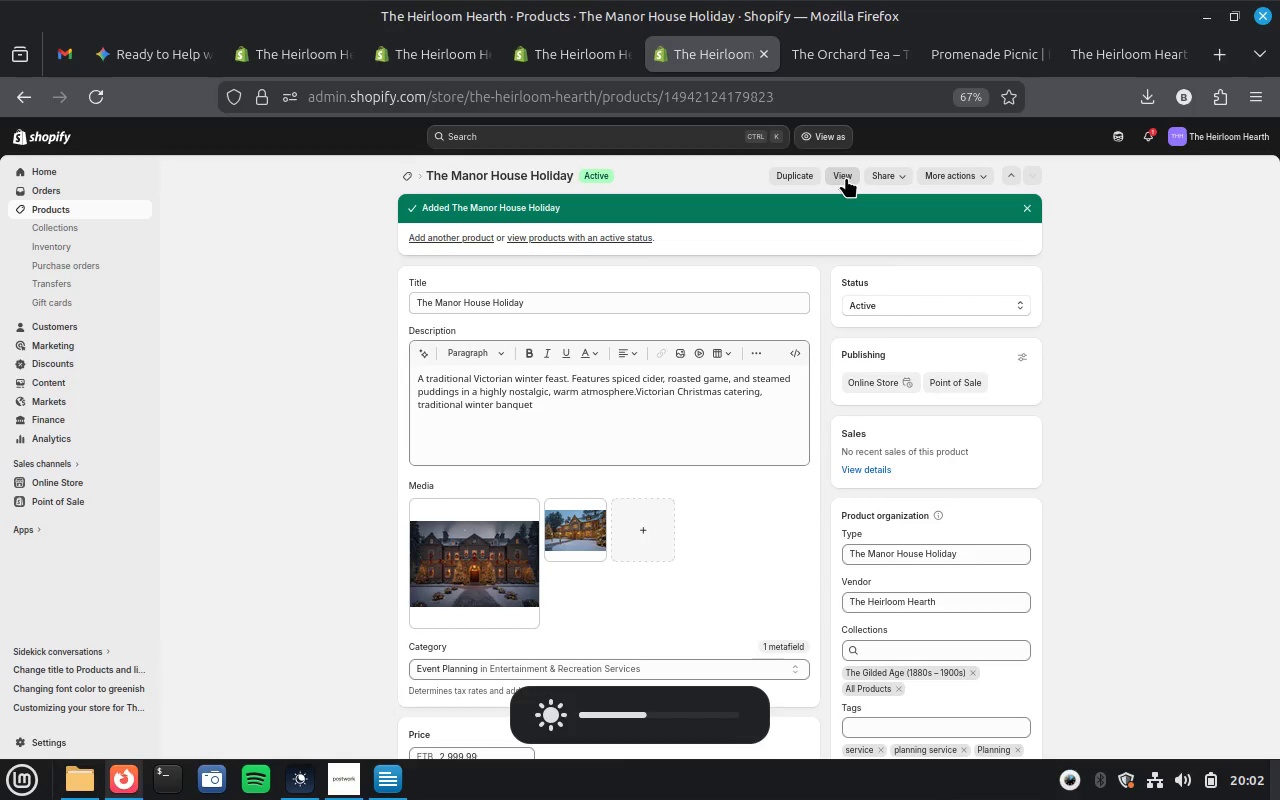 
key(Unknown)
 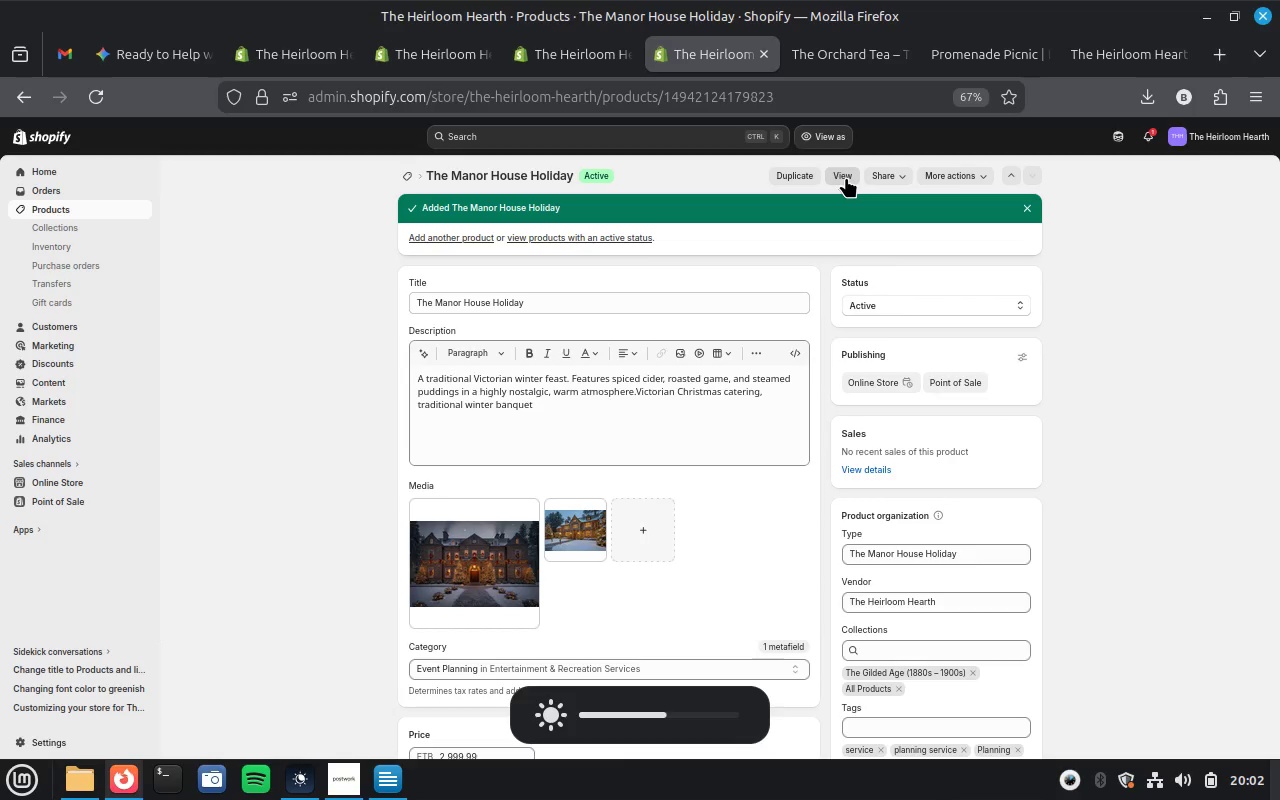 
key(Unknown)
 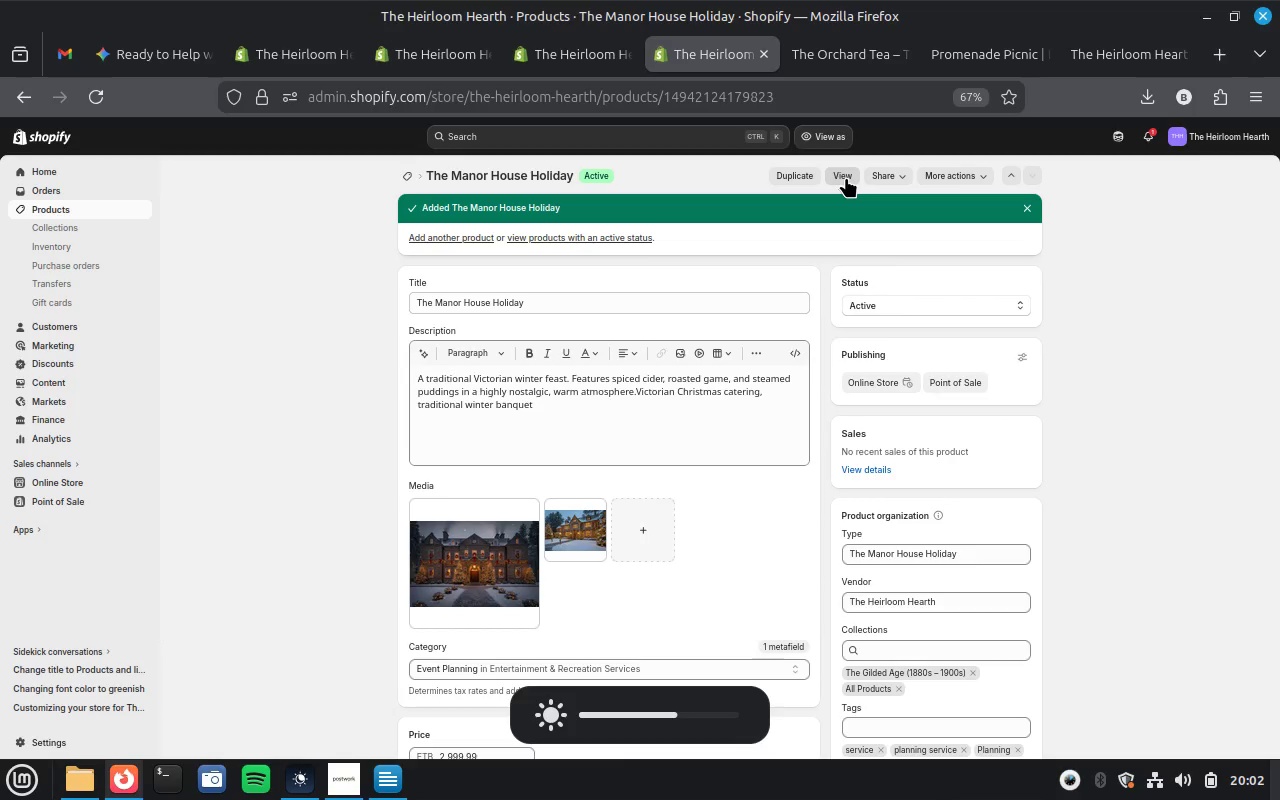 
key(Unknown)
 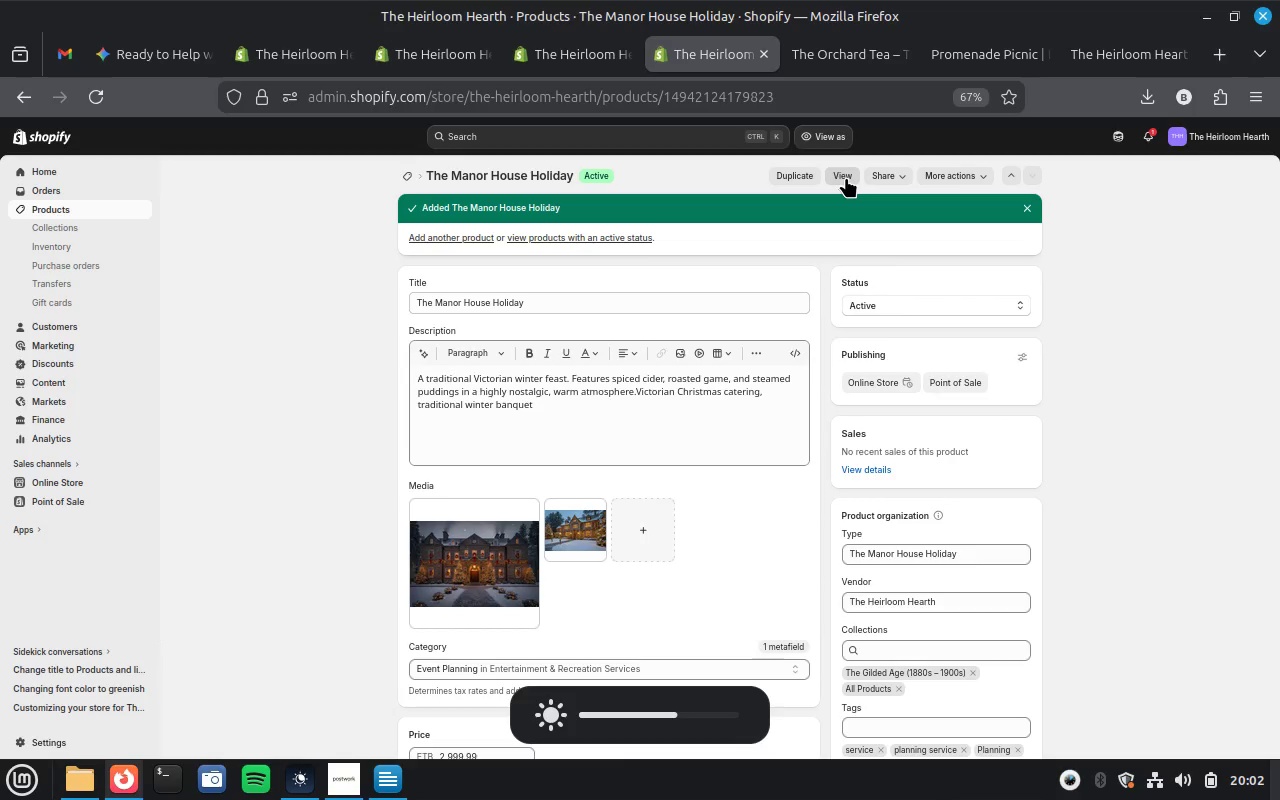 
key(Unknown)
 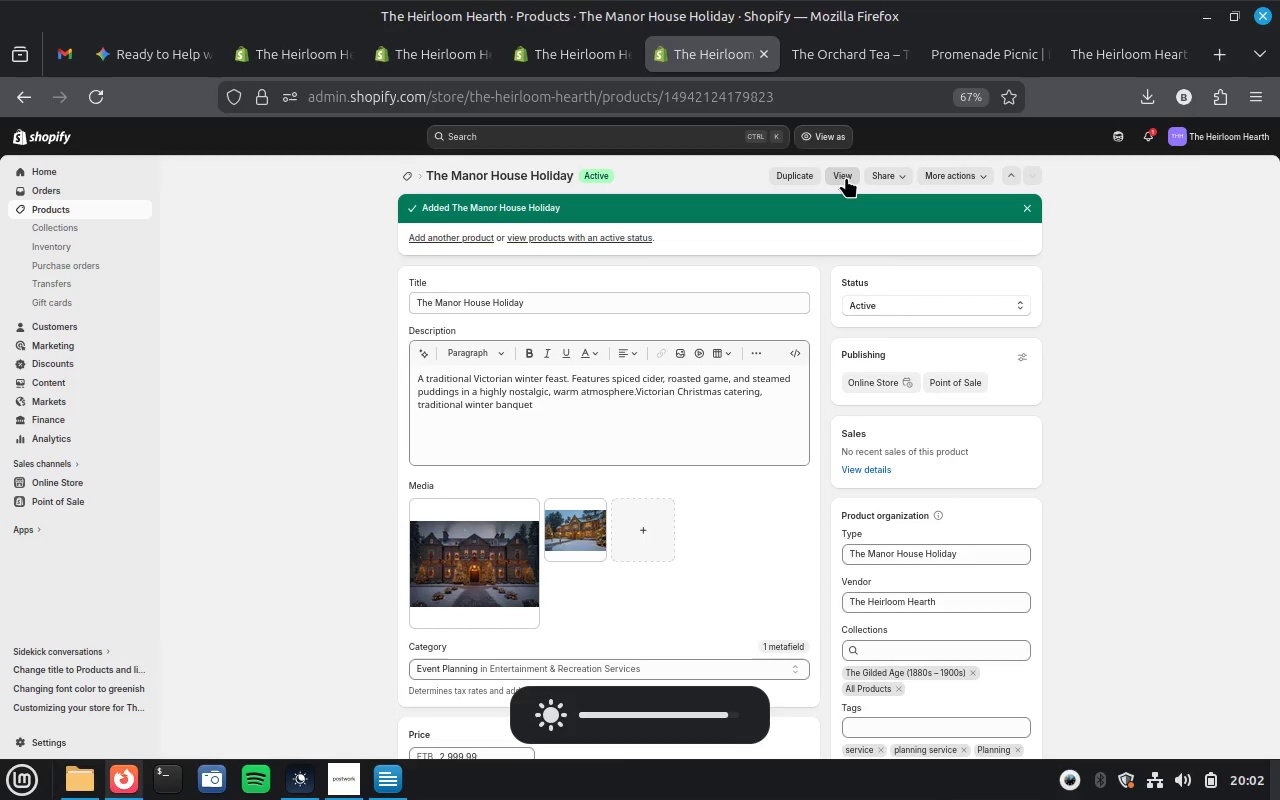 
key(Unknown)
 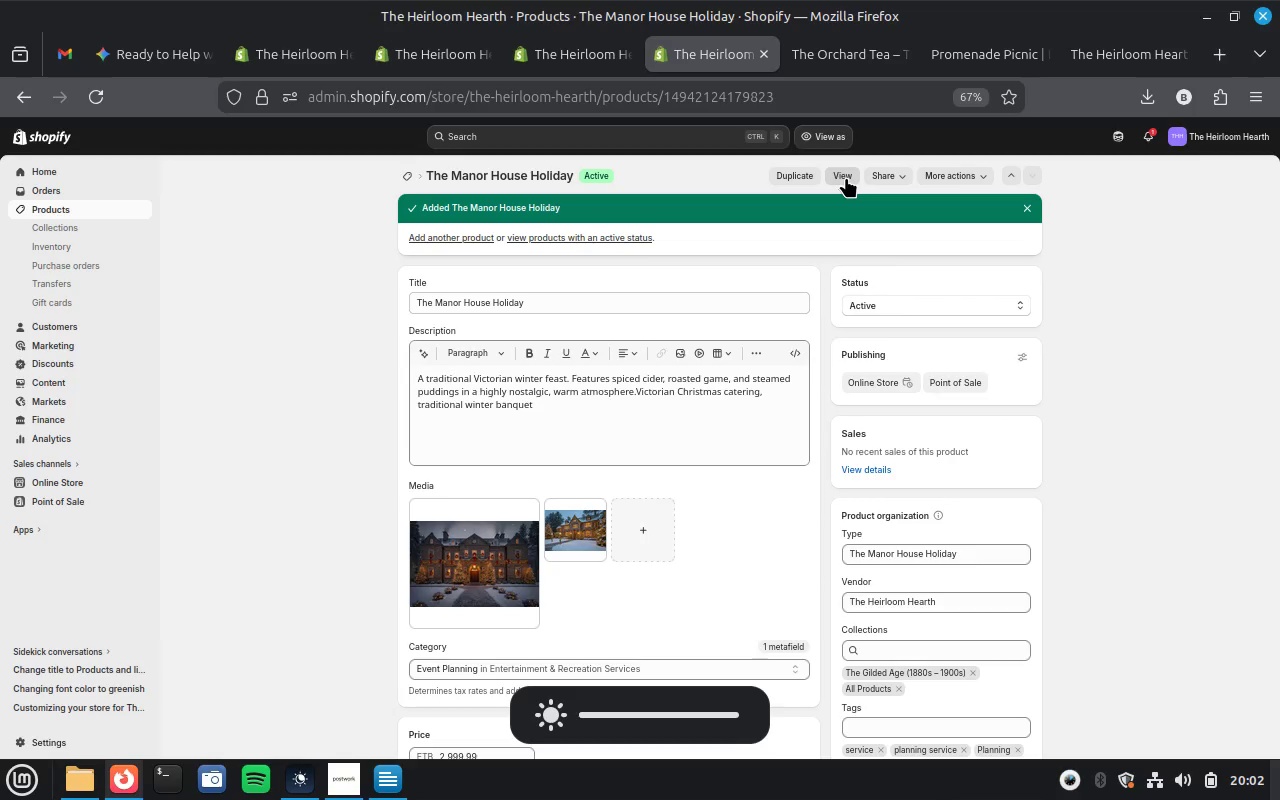 
key(Unknown)
 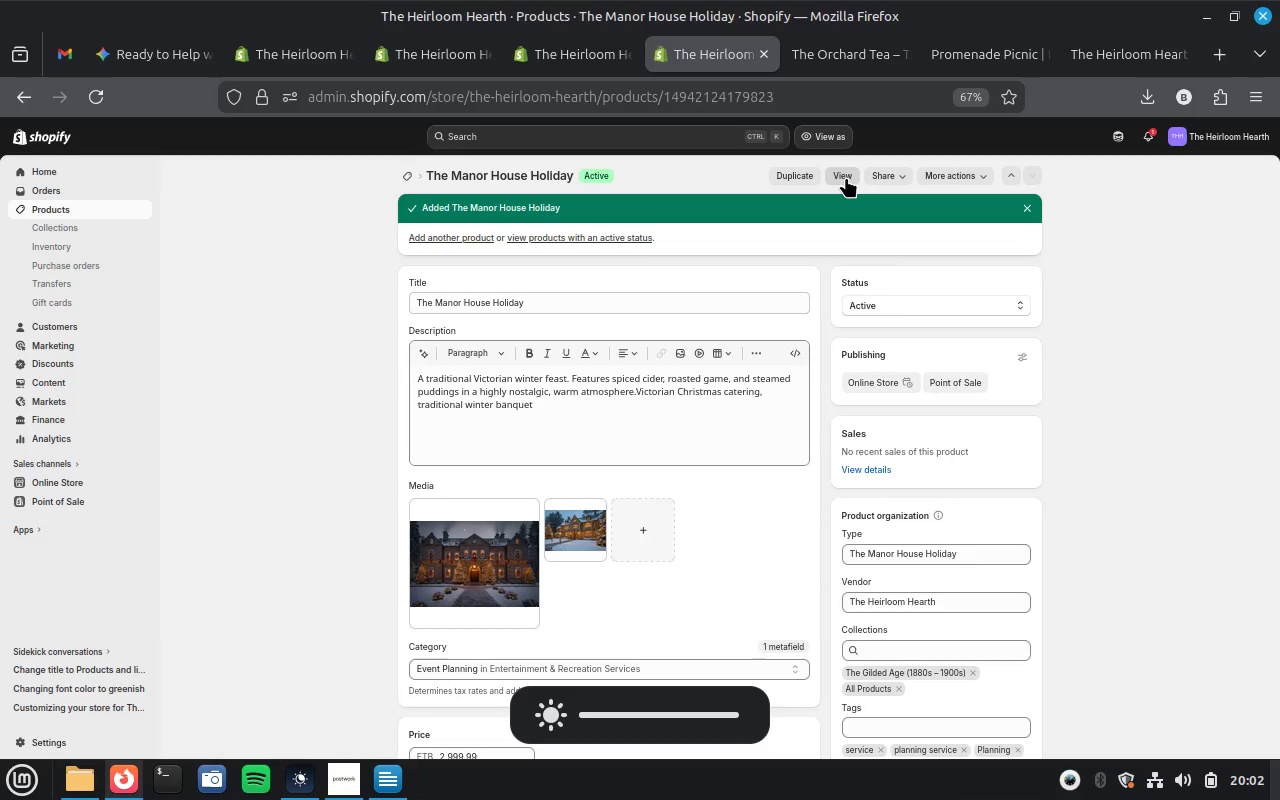 
key(Unknown)
 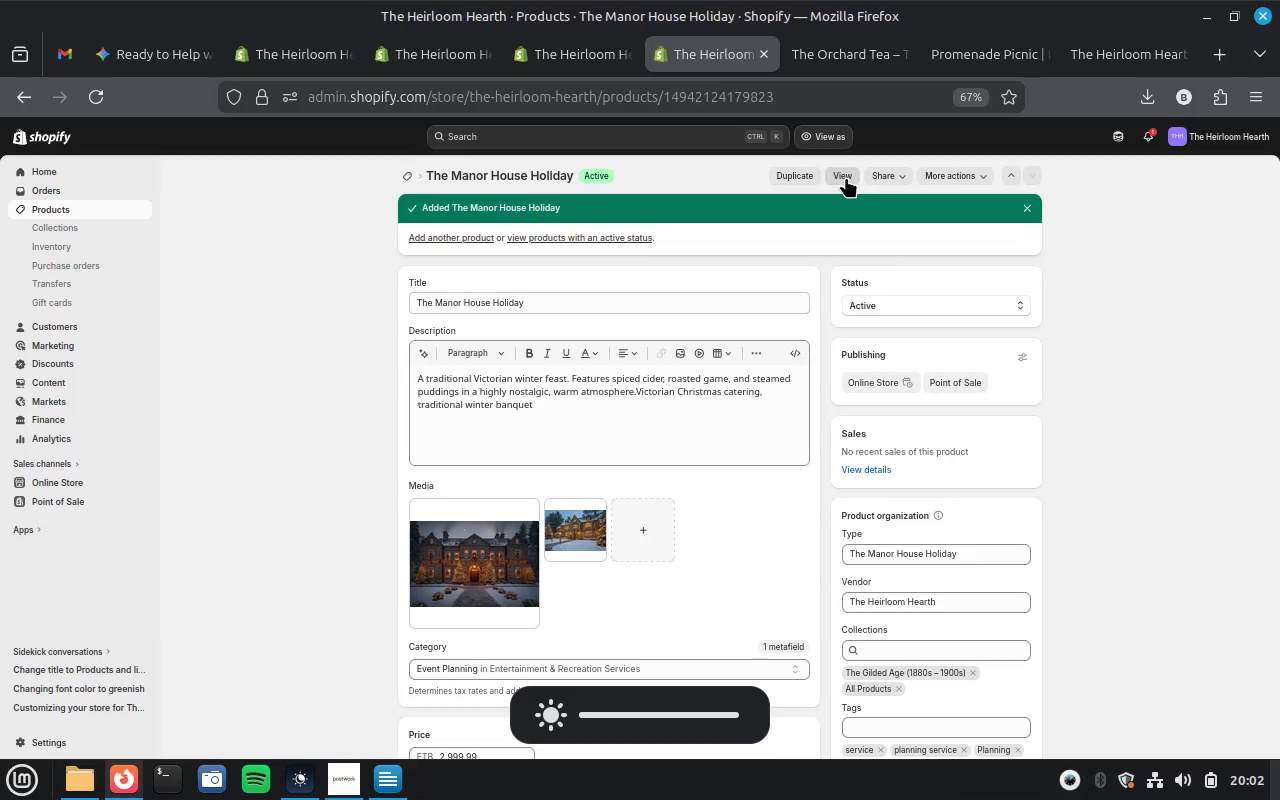 
key(Unknown)
 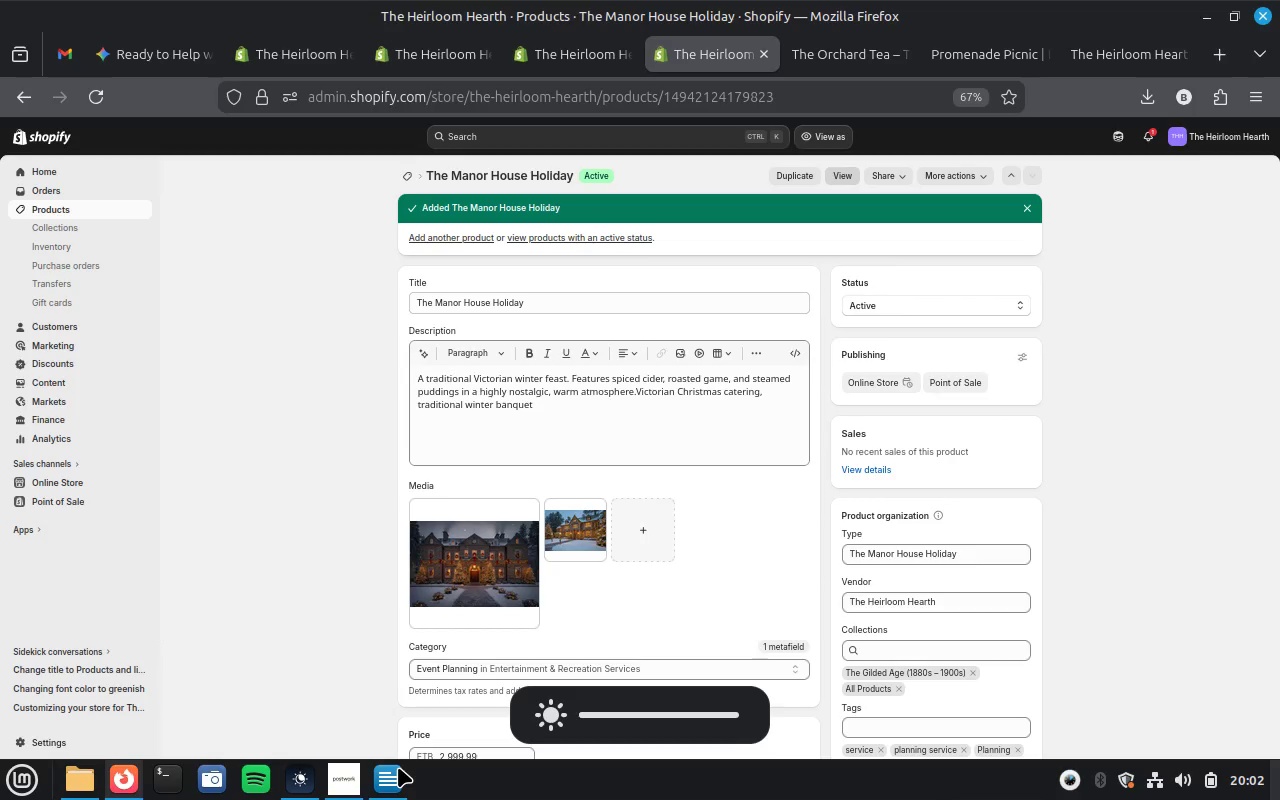 
mouse_move([395, 757])
 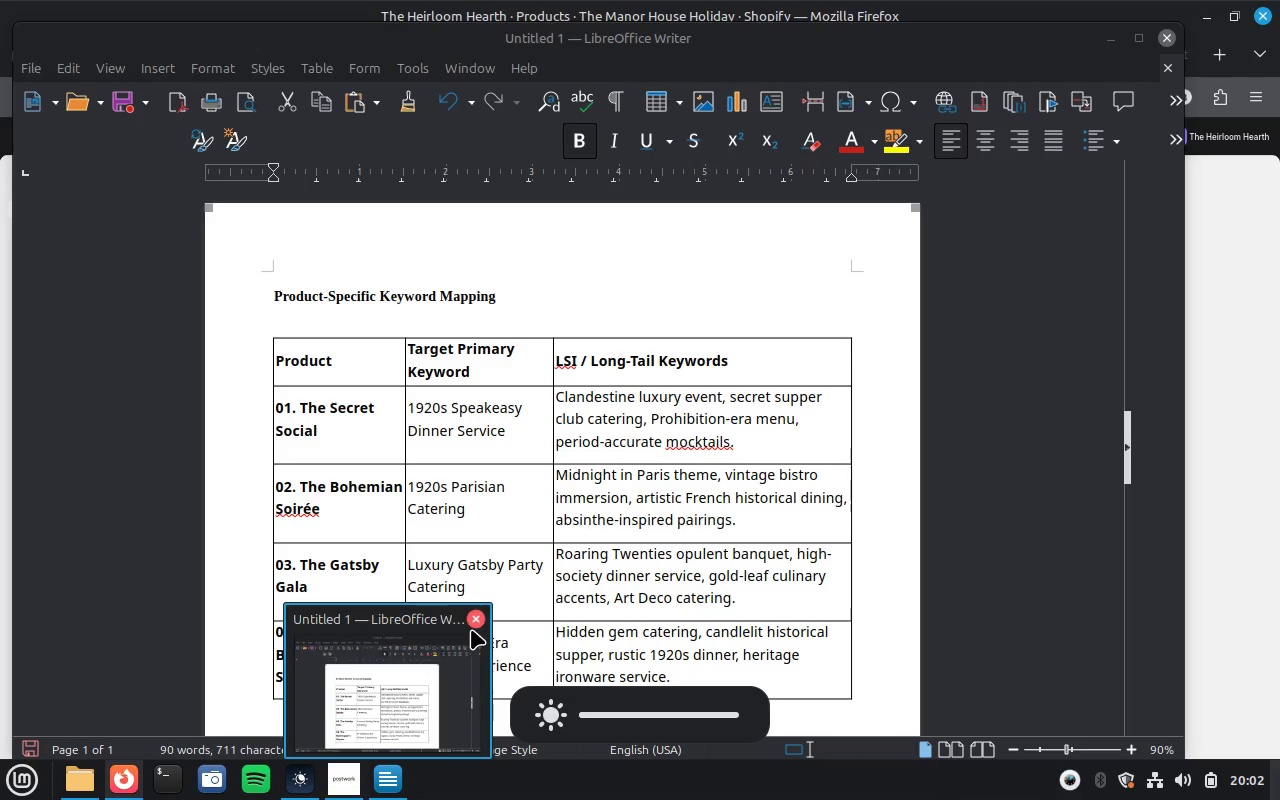 
left_click([476, 620])
 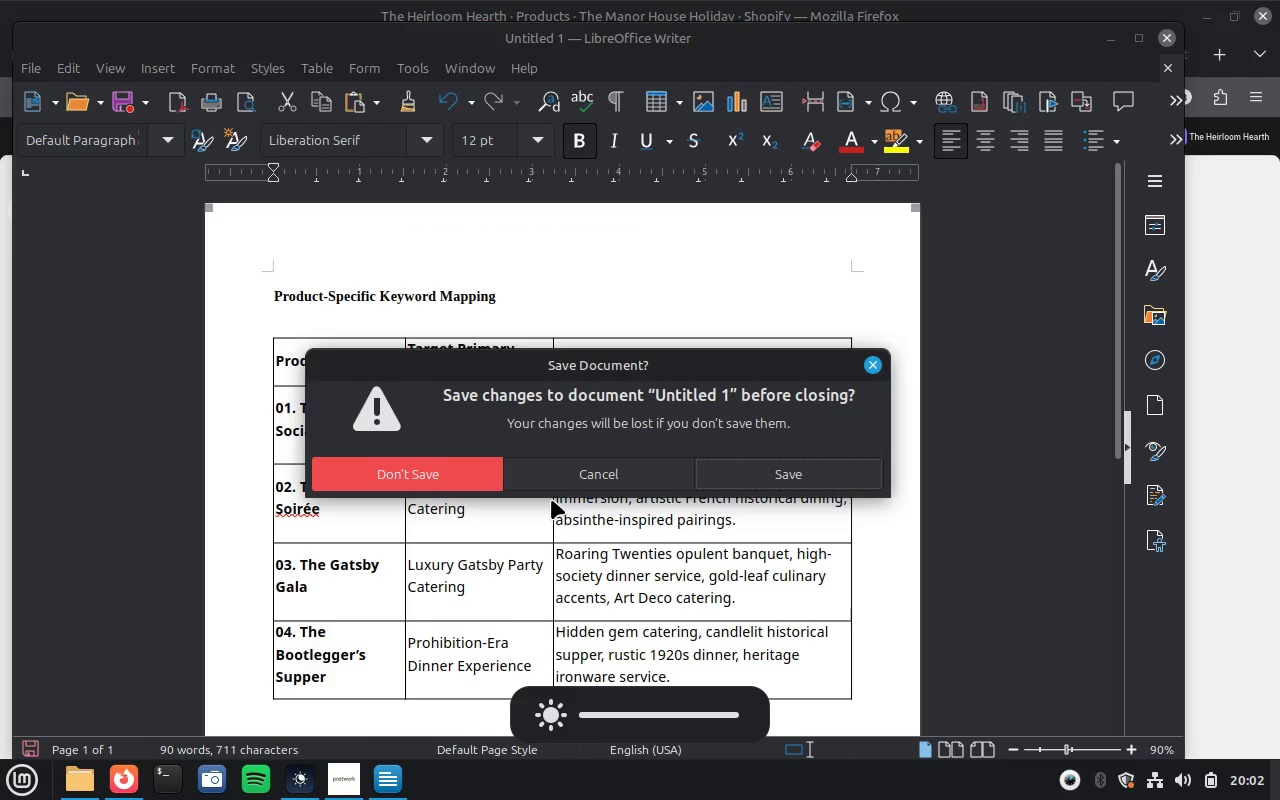 
left_click([784, 471])
 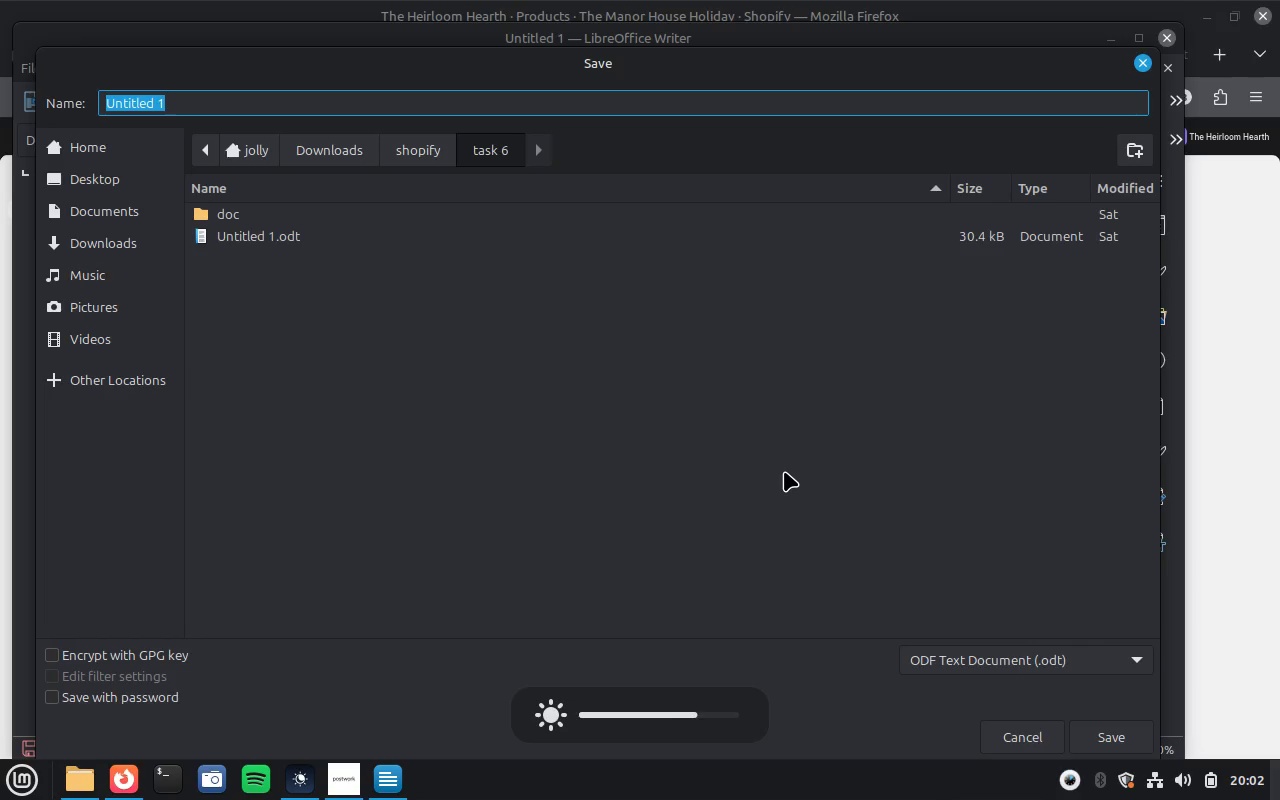 
type(lol)
 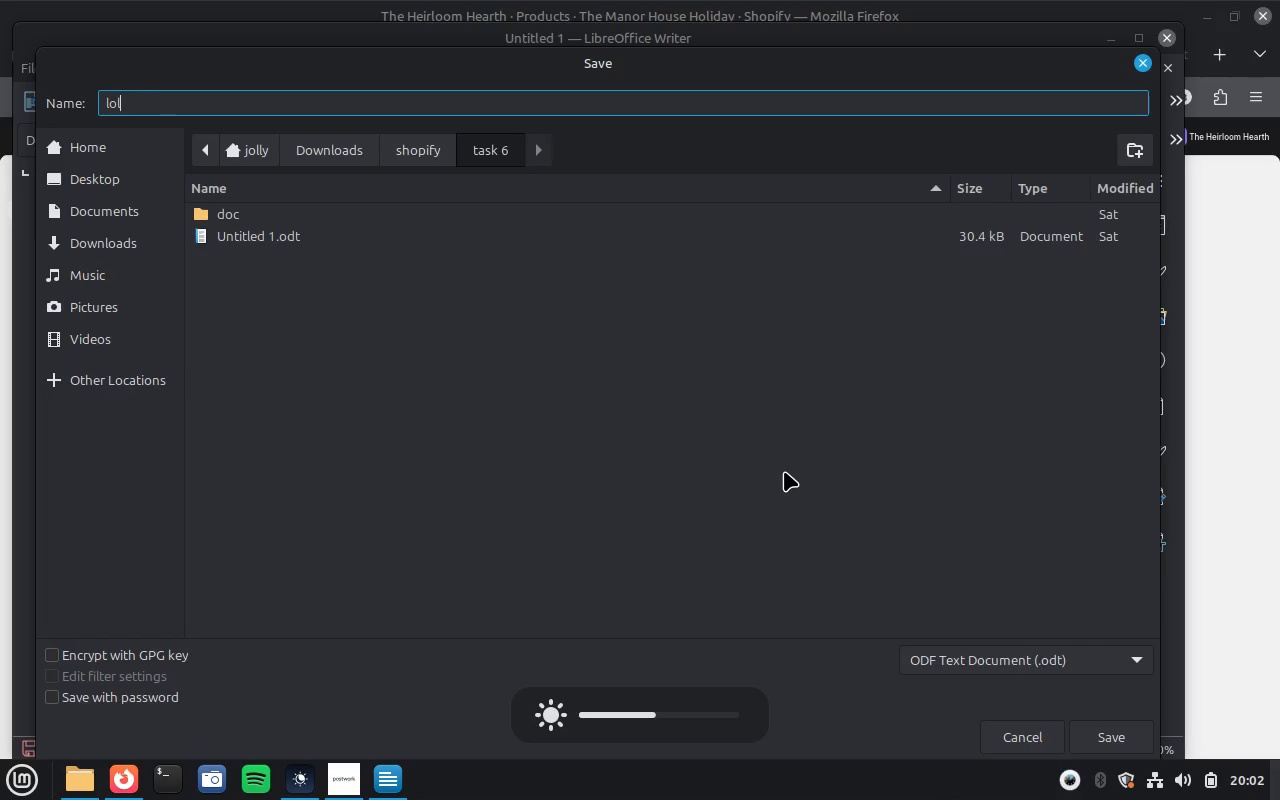 
key(Enter)
 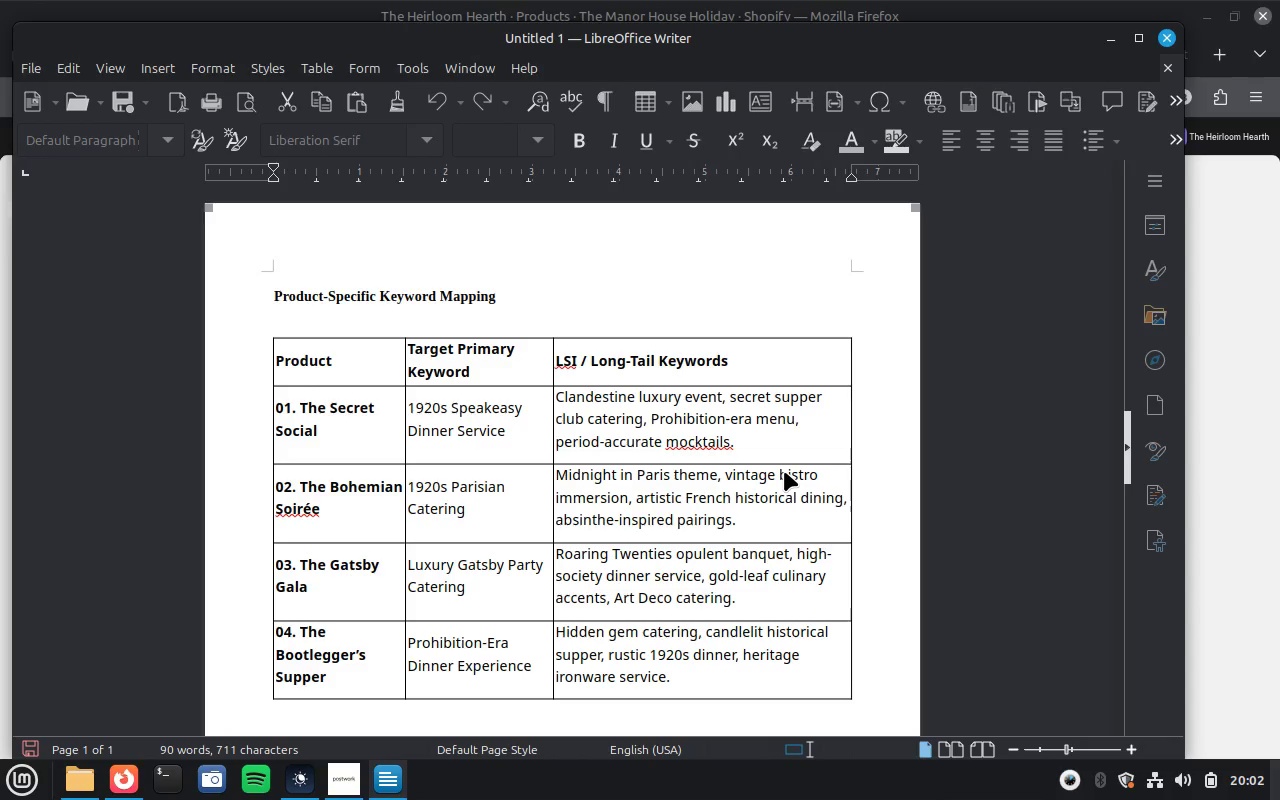 
wait(5.41)
 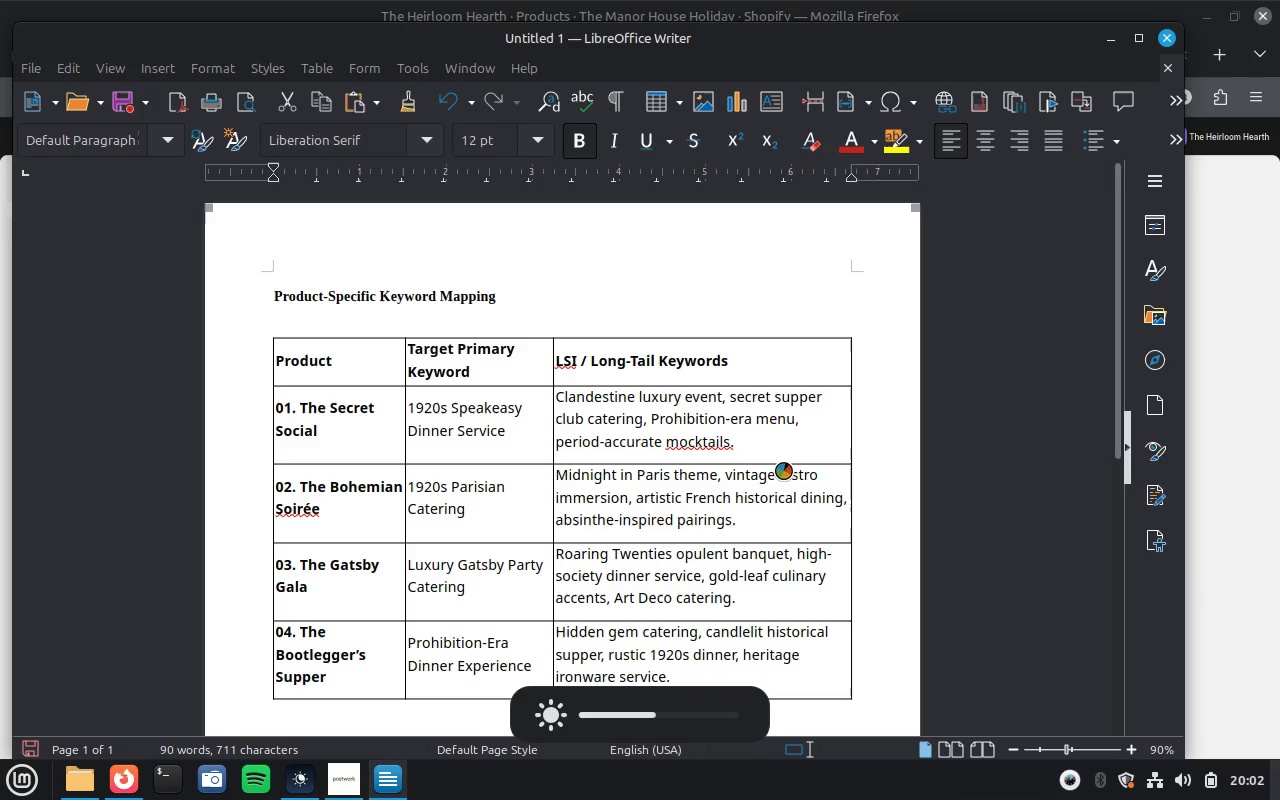 
left_click([1170, 40])
 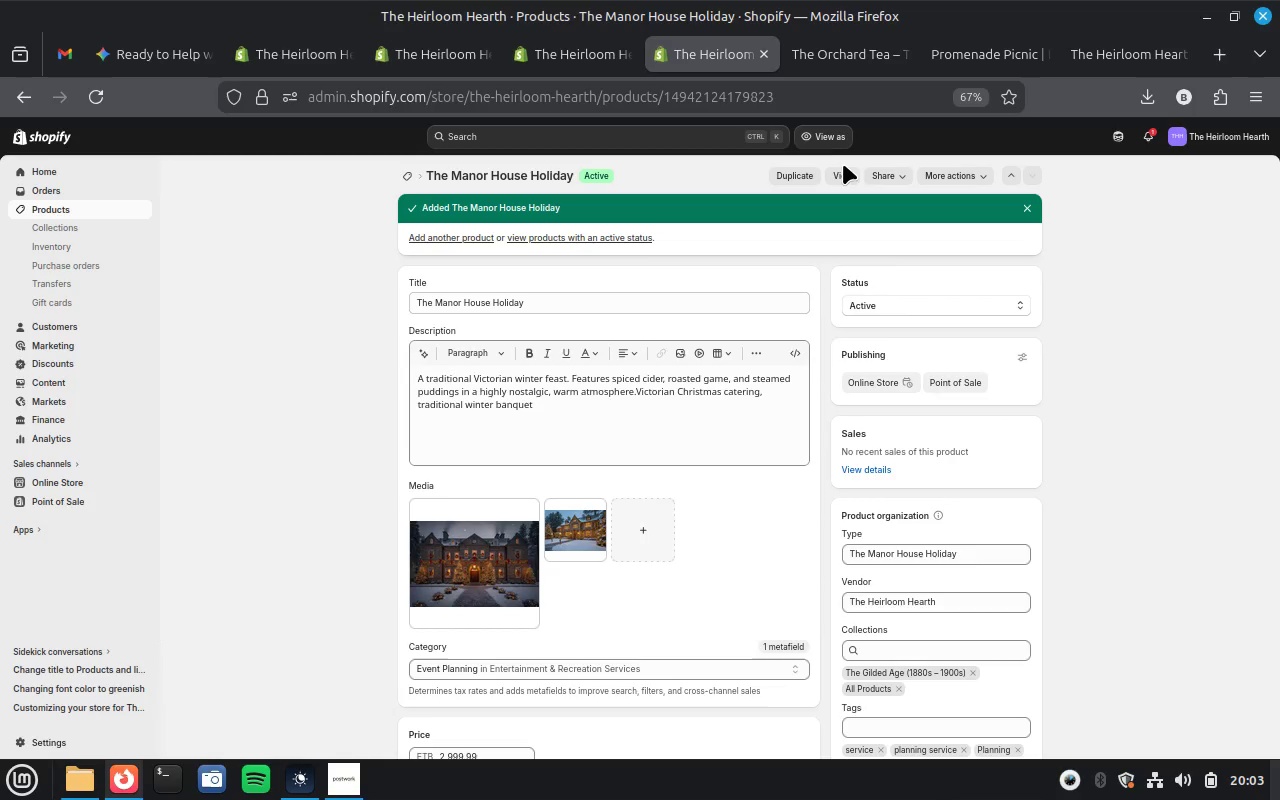 
wait(7.38)
 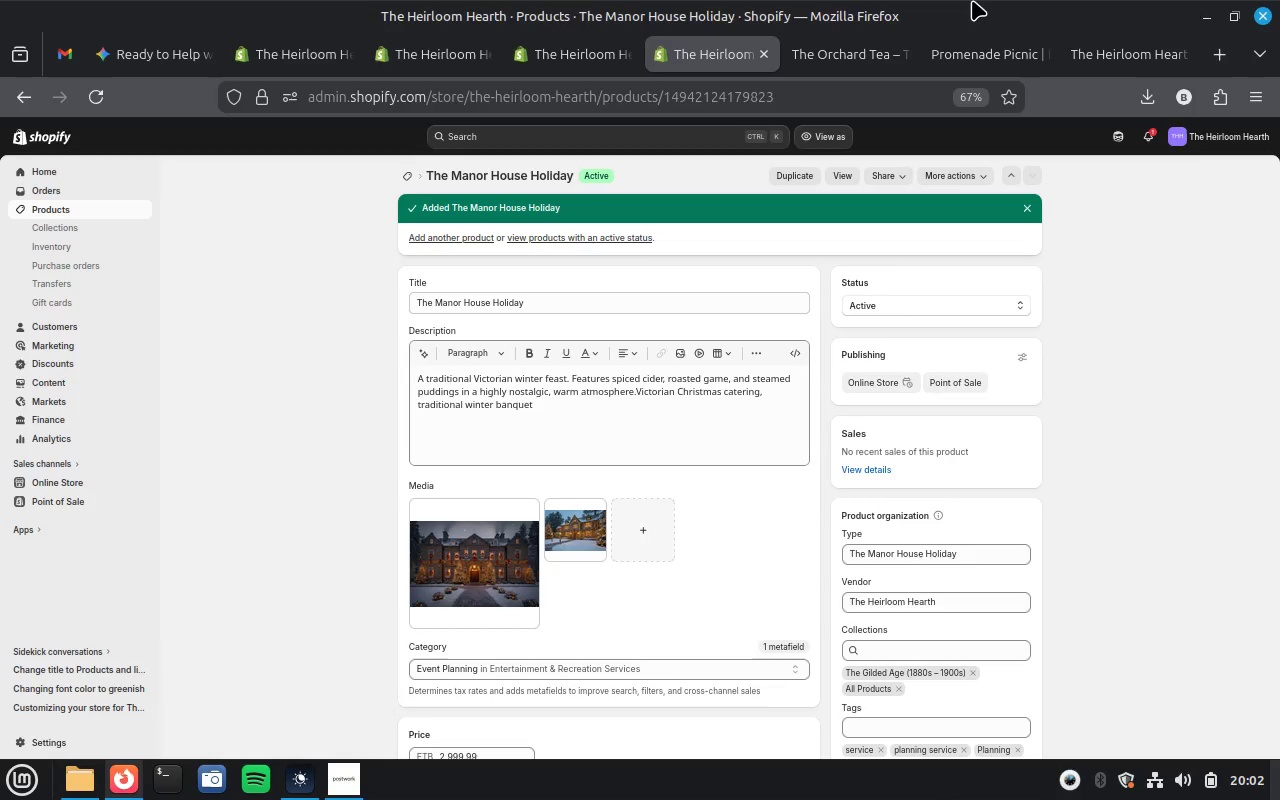 
left_click([844, 170])
 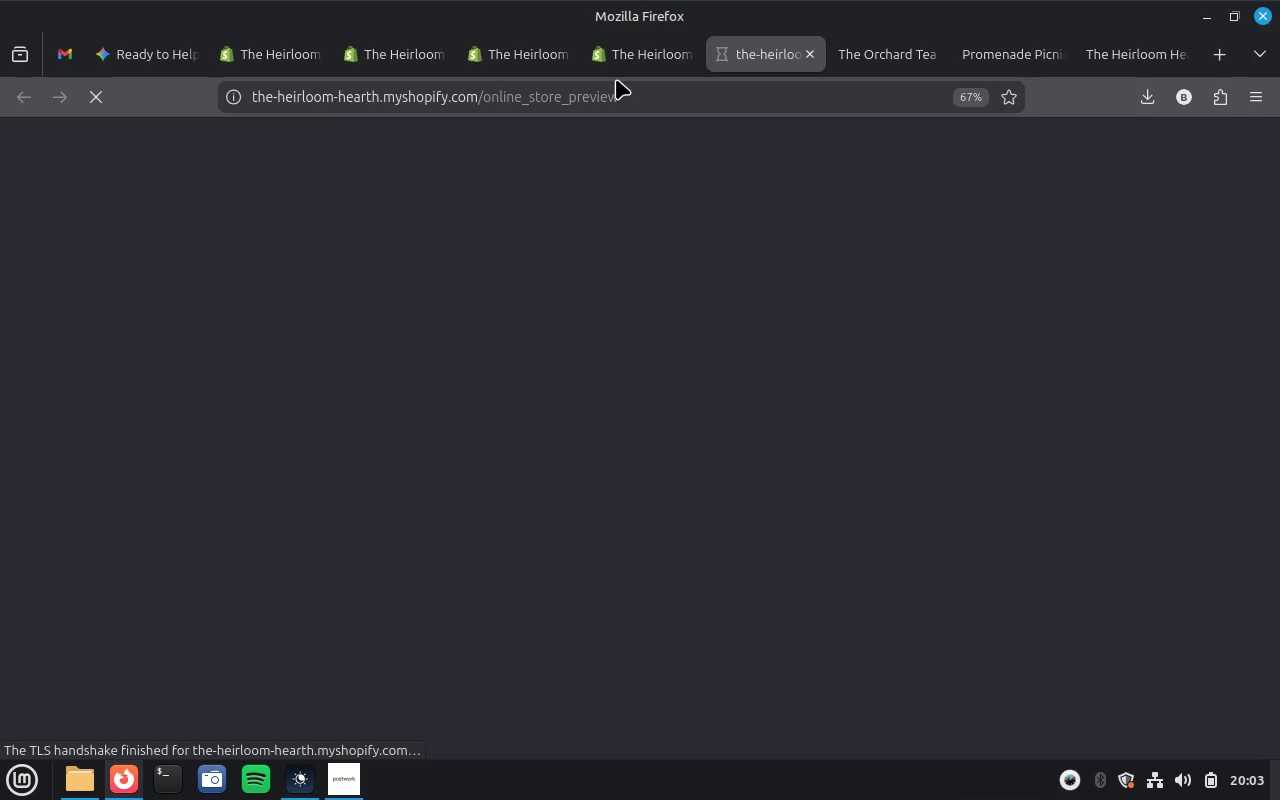 
left_click([630, 64])
 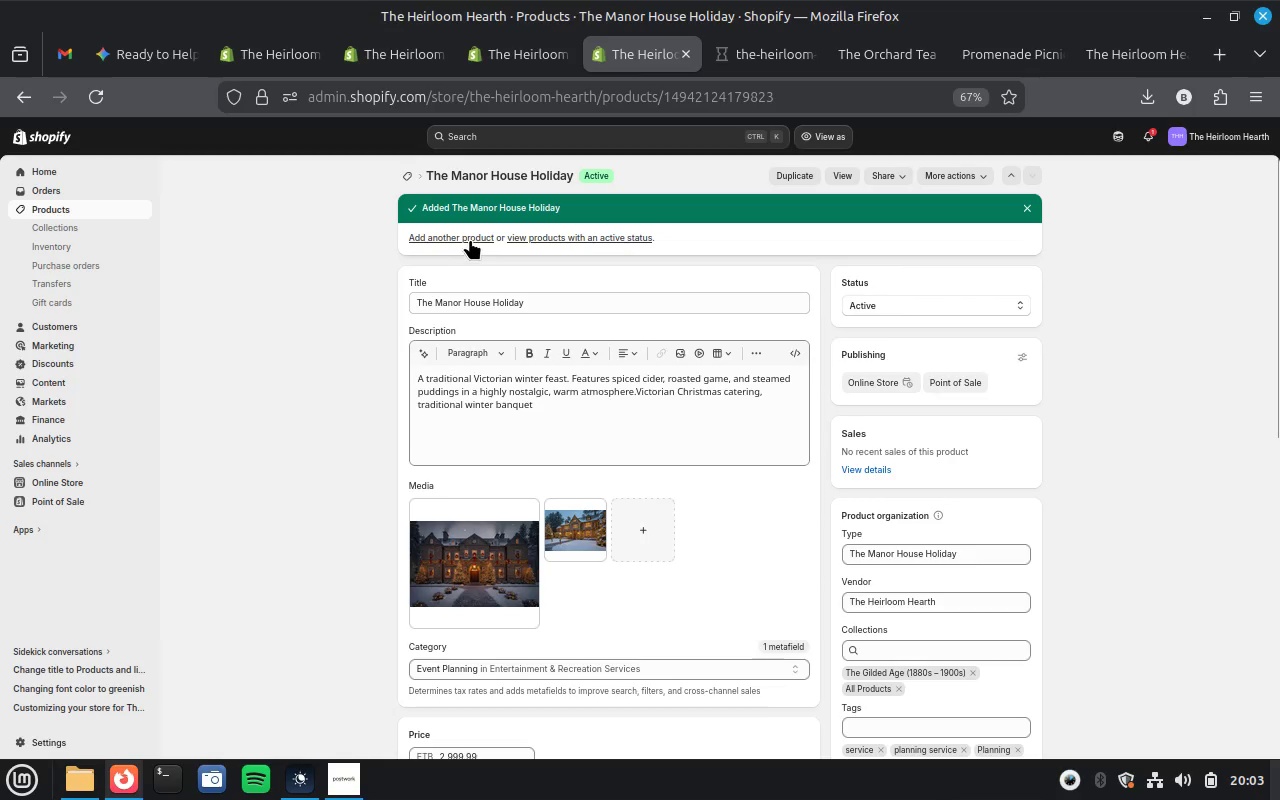 
left_click([470, 238])
 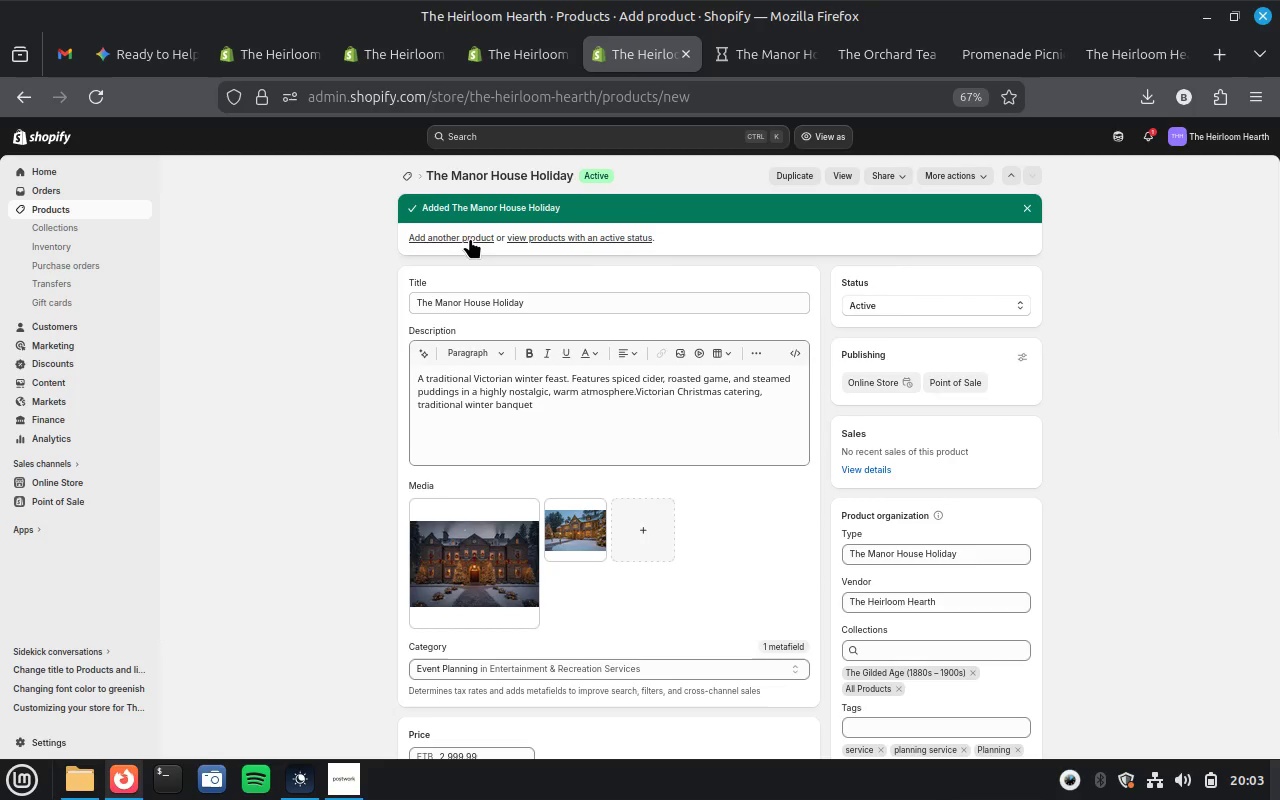 
wait(6.38)
 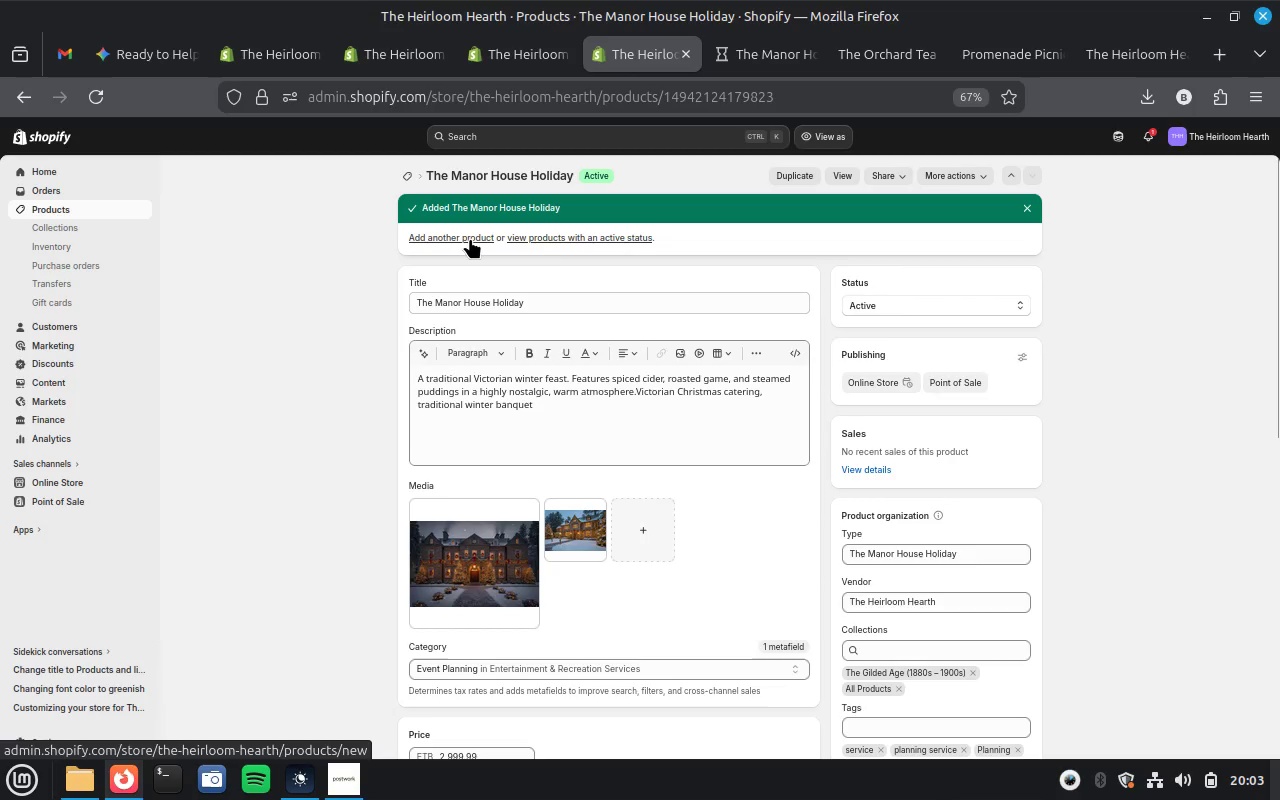 
left_click([142, 57])
 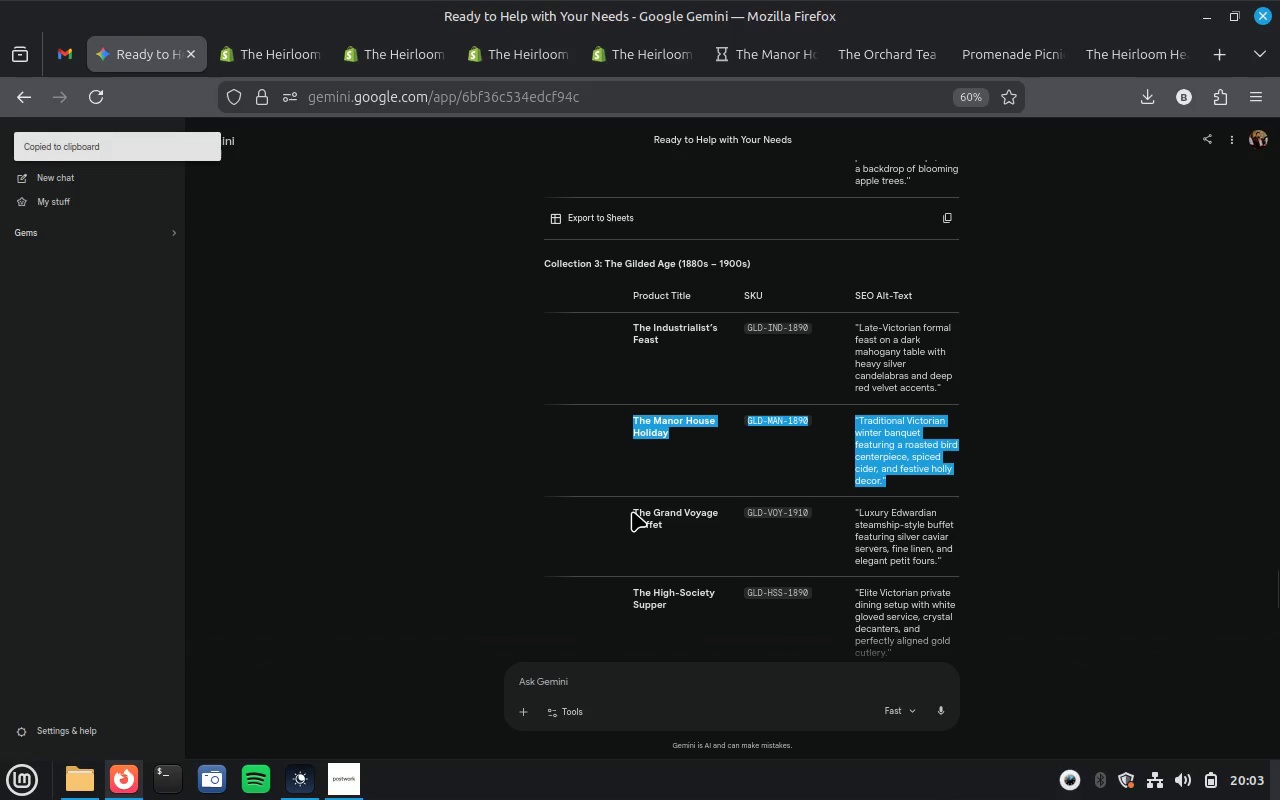 
left_click_drag(start_coordinate=[633, 512], to_coordinate=[936, 561])
 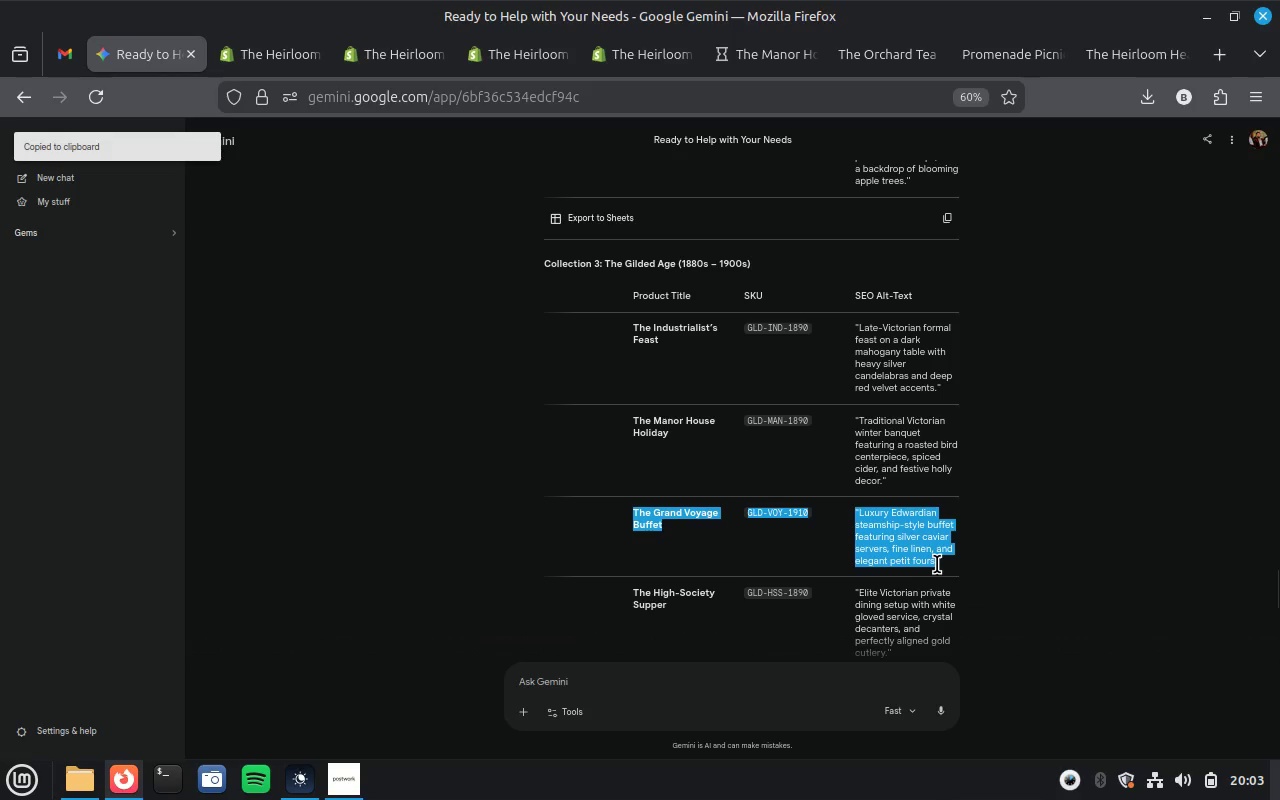 
left_click_drag(start_coordinate=[938, 562], to_coordinate=[630, 513])
 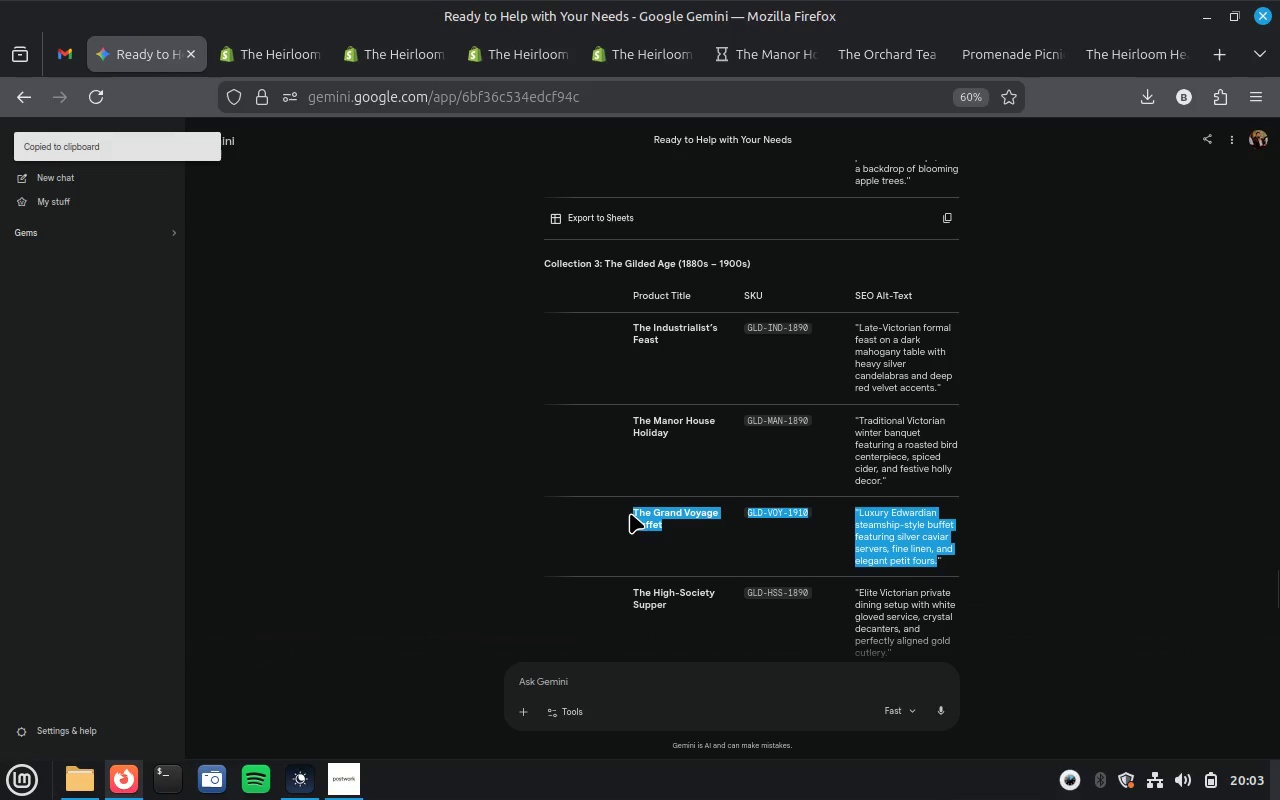 
key(Control+C)
 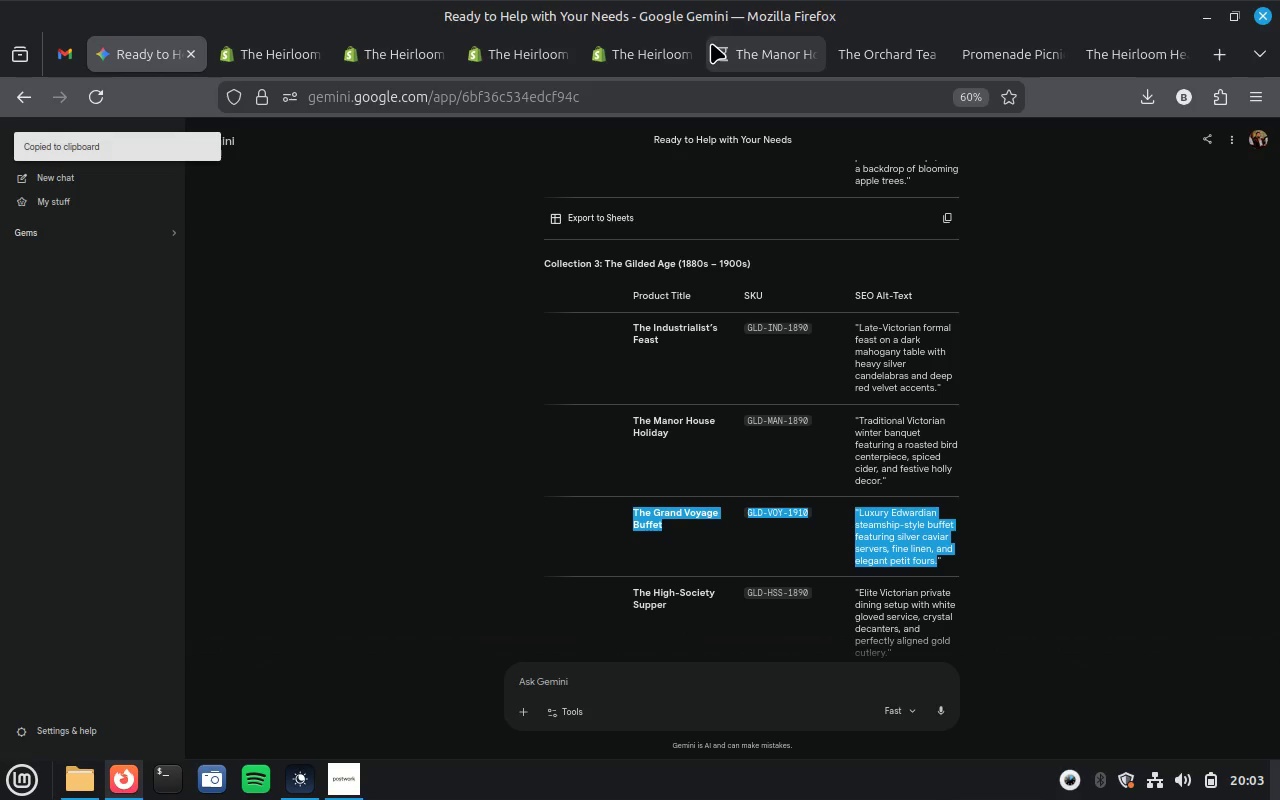 
mouse_move([692, 50])
 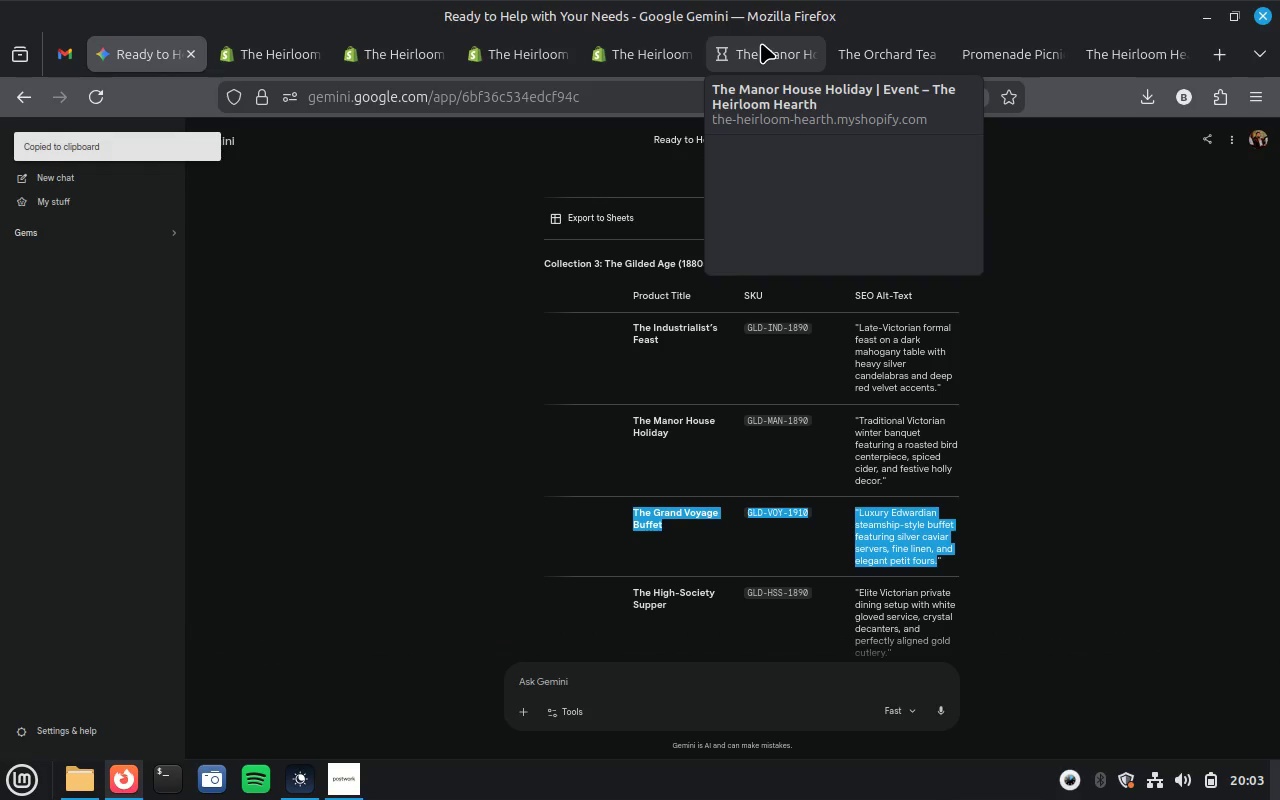 
left_click([761, 43])
 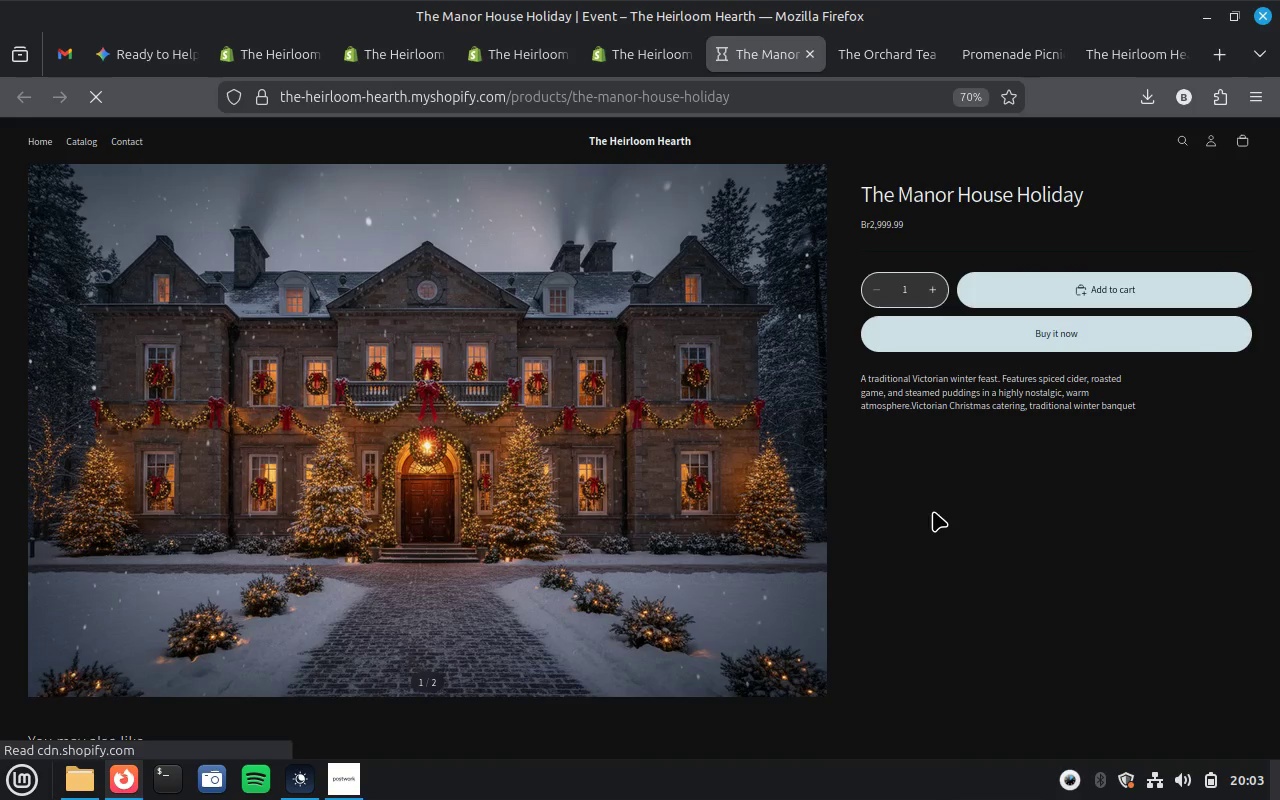 
scroll: coordinate [933, 511], scroll_direction: down, amount: 2.0
 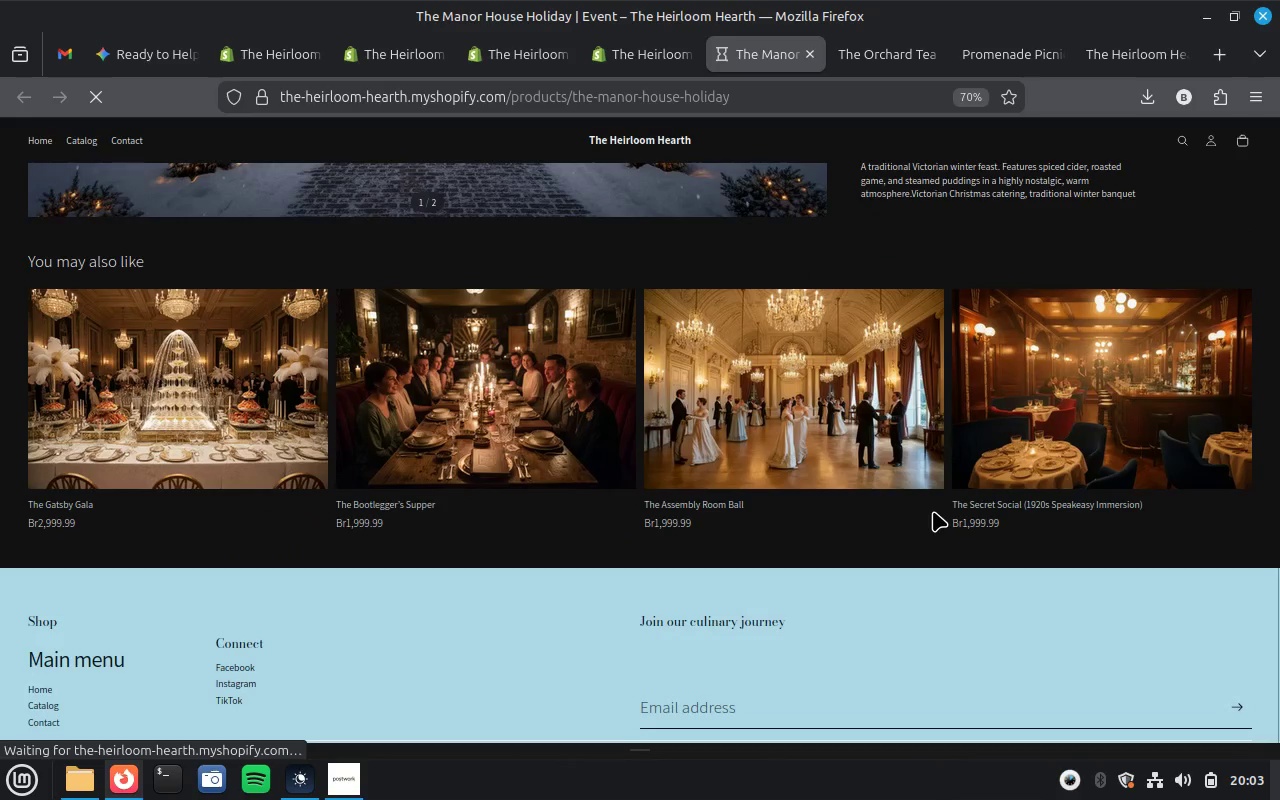 
scroll: coordinate [933, 511], scroll_direction: up, amount: 8.0
 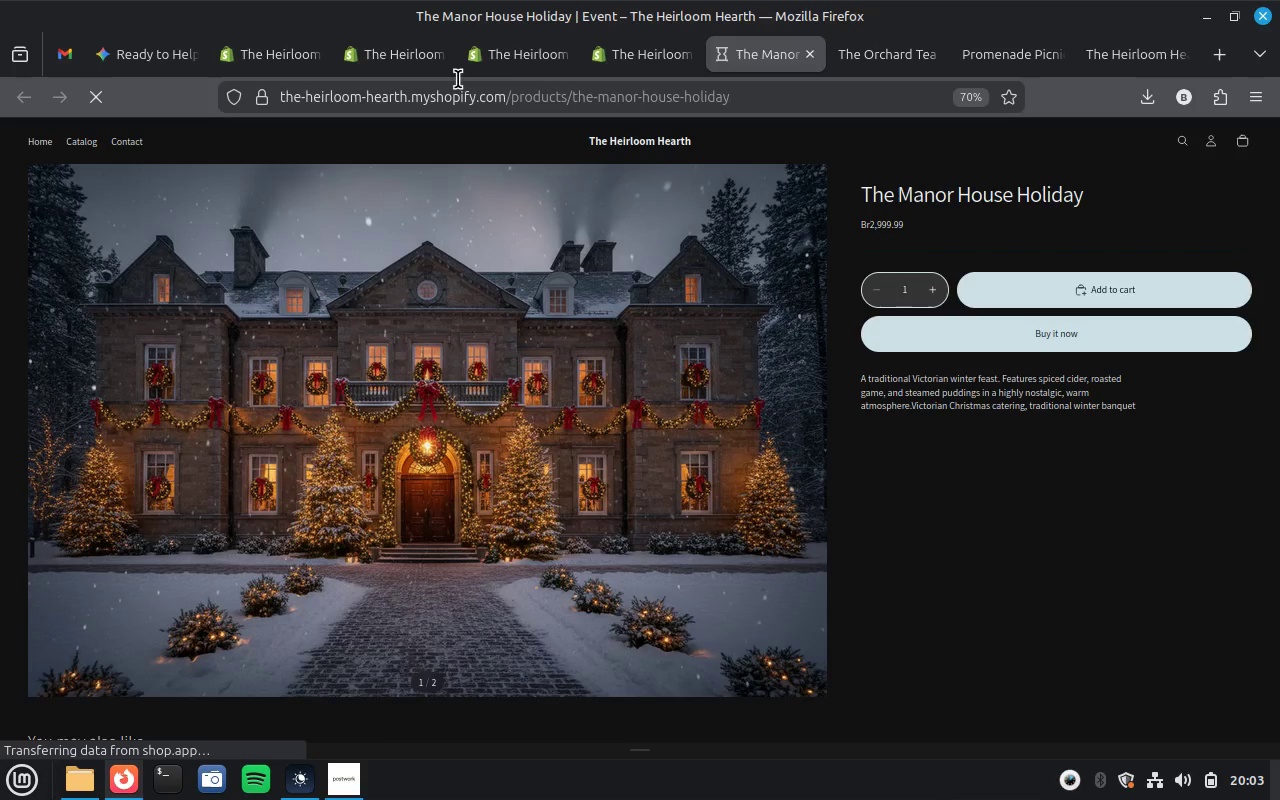 
left_click([635, 46])
 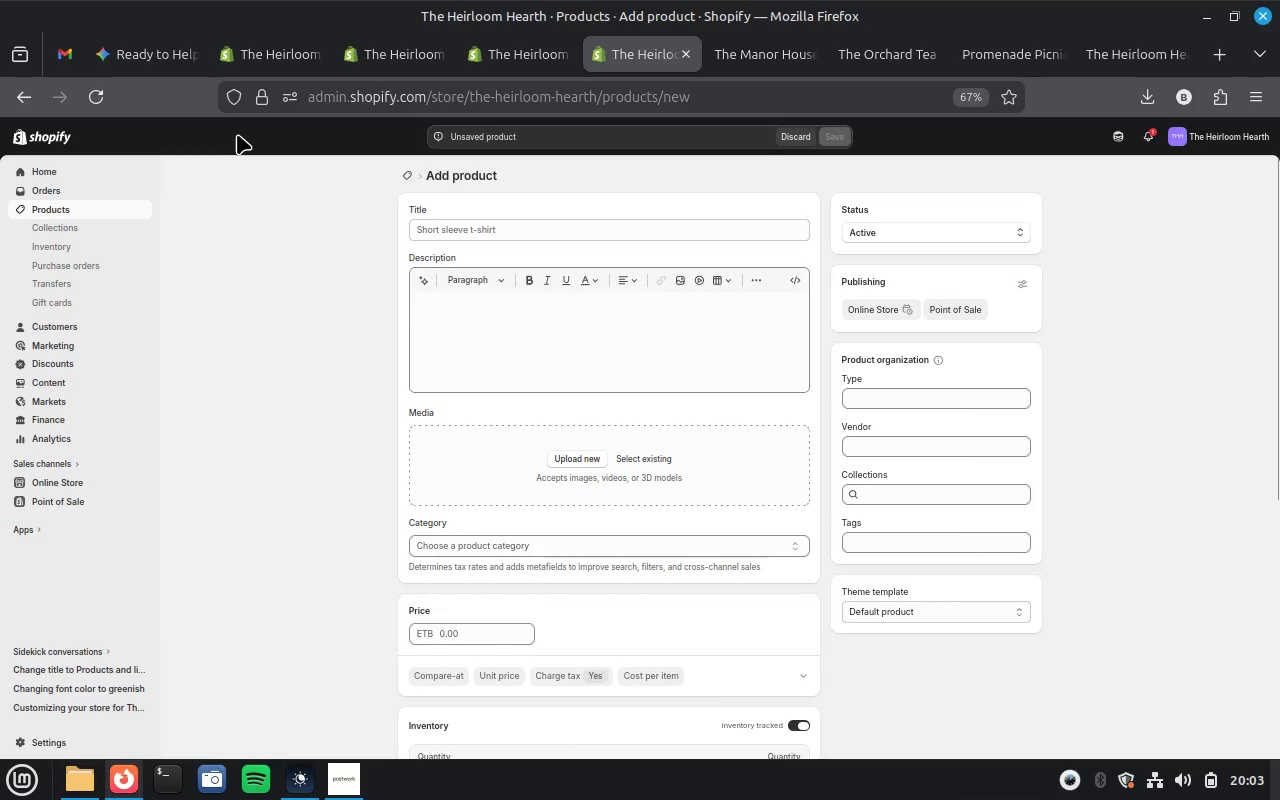 
left_click([147, 53])
 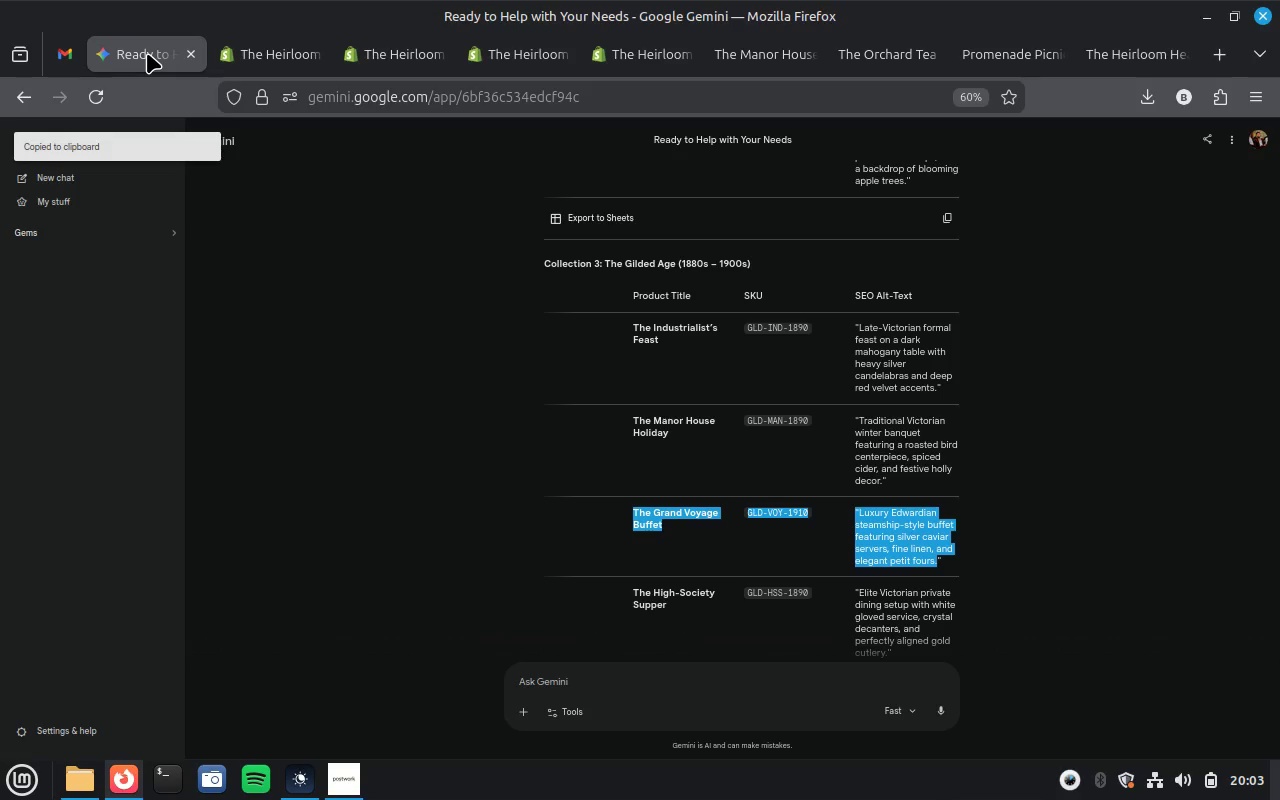 
left_click([147, 53])
 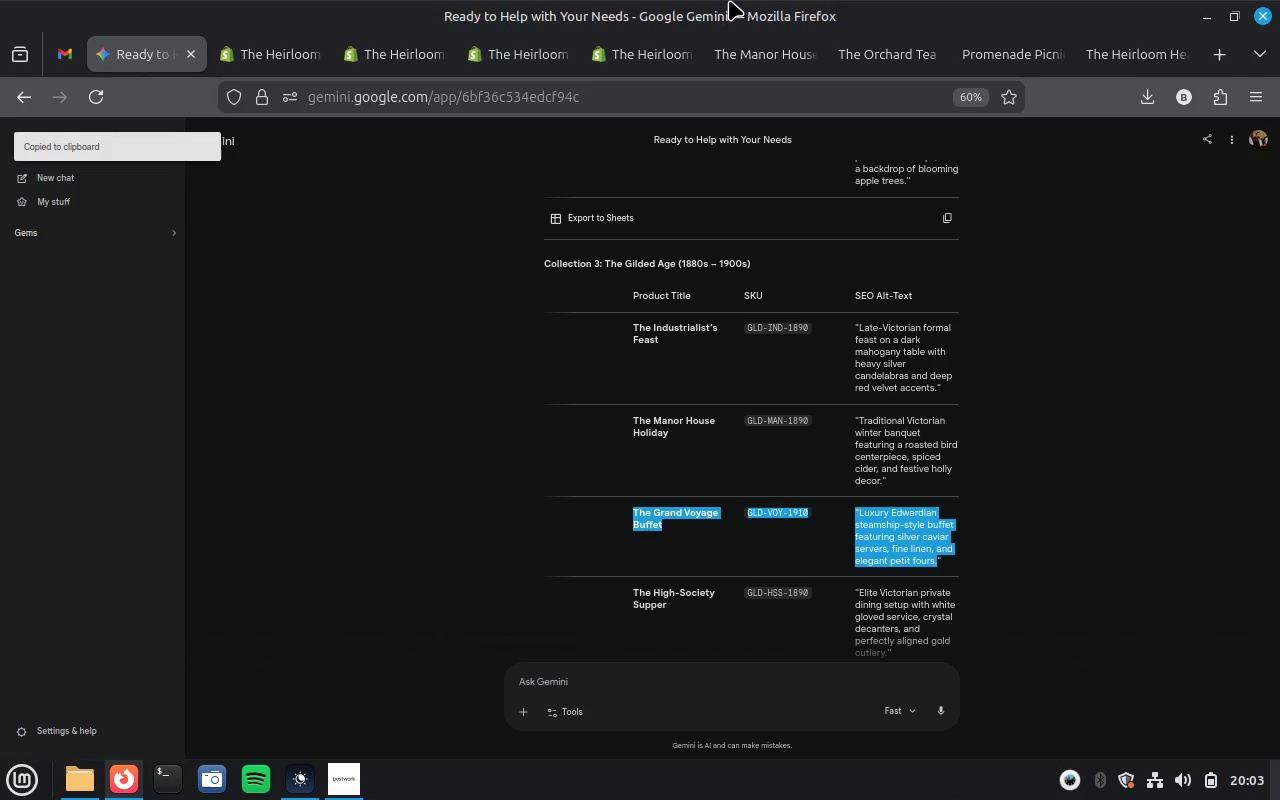 
left_click([637, 51])
 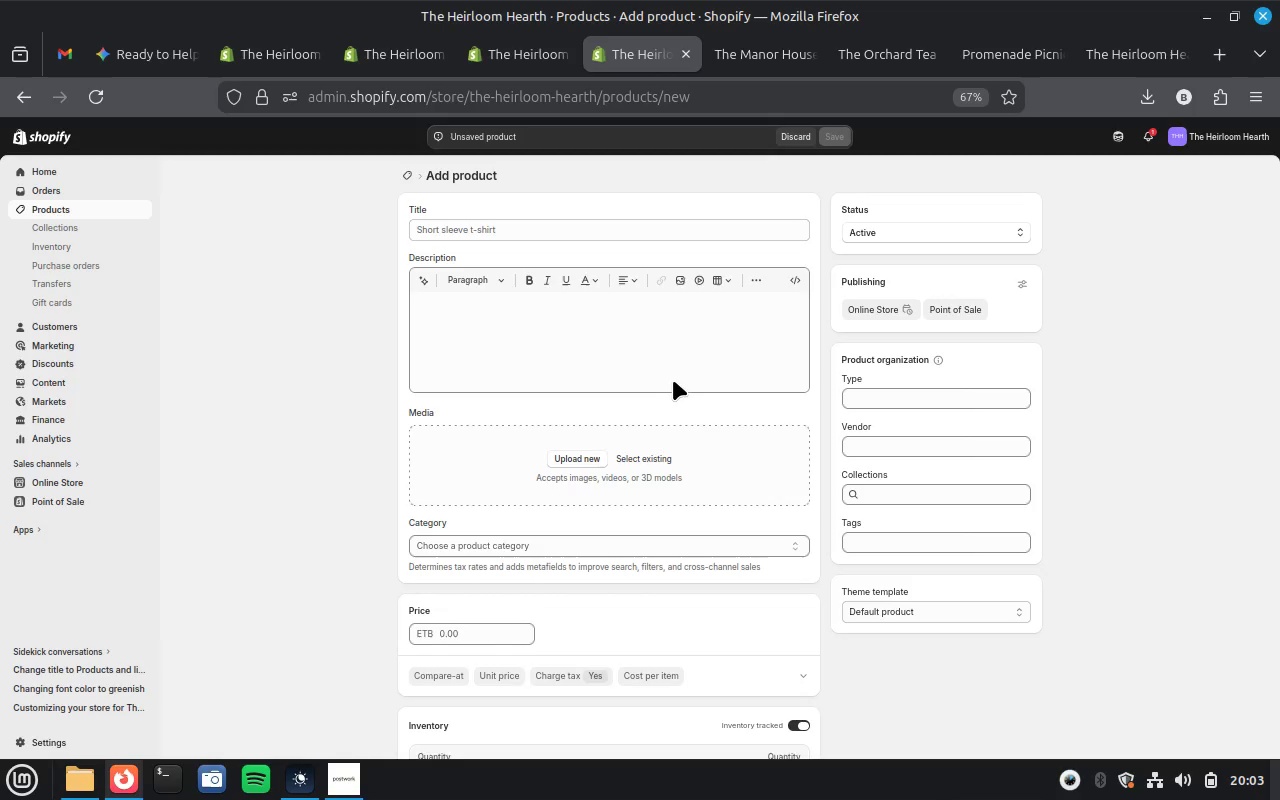 
scroll: coordinate [673, 380], scroll_direction: down, amount: 39.0
 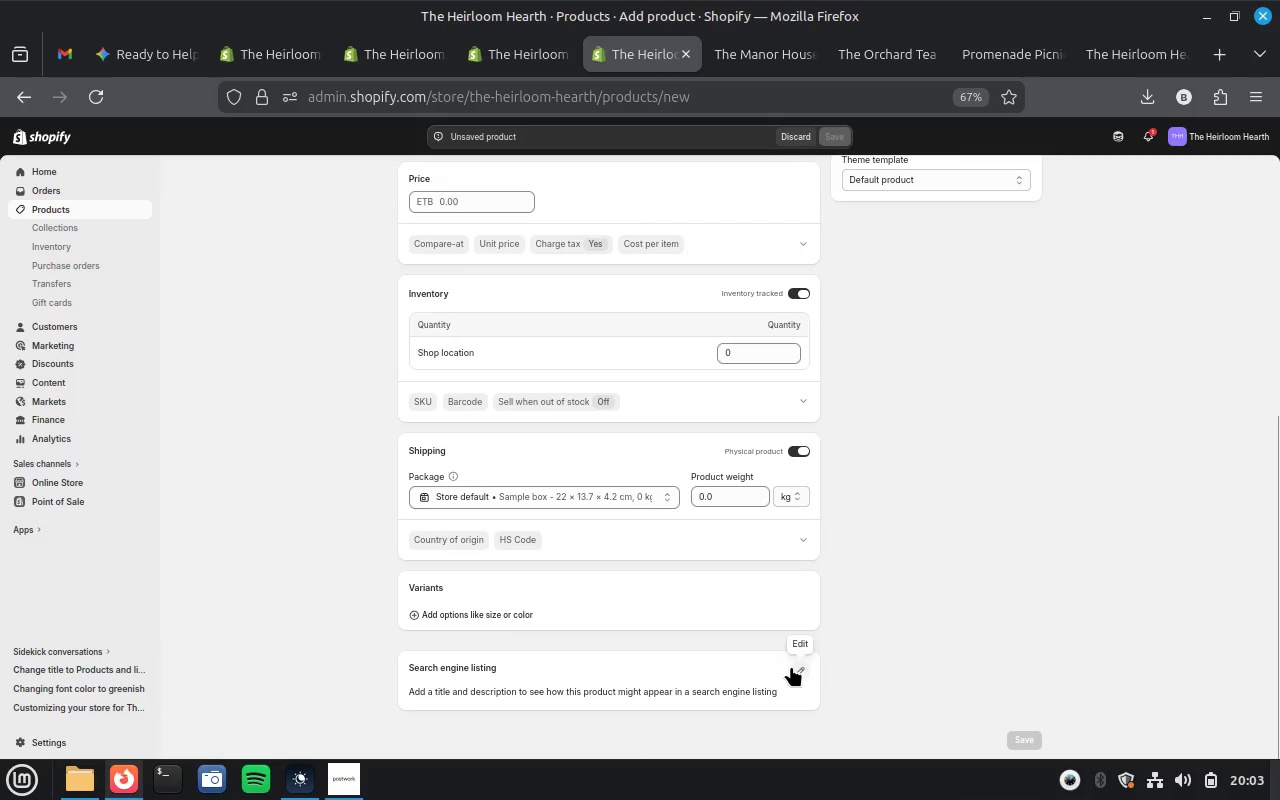 
left_click([791, 666])
 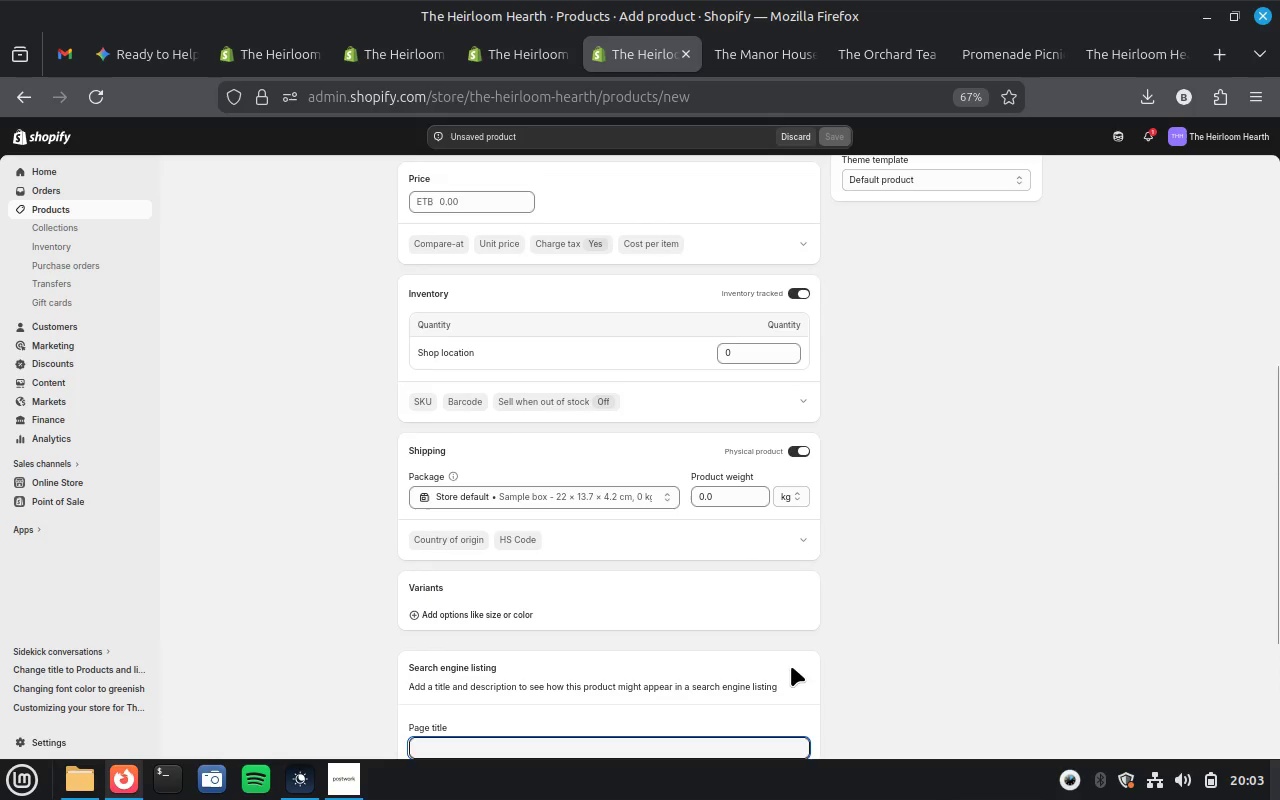 
scroll: coordinate [791, 666], scroll_direction: down, amount: 17.0
 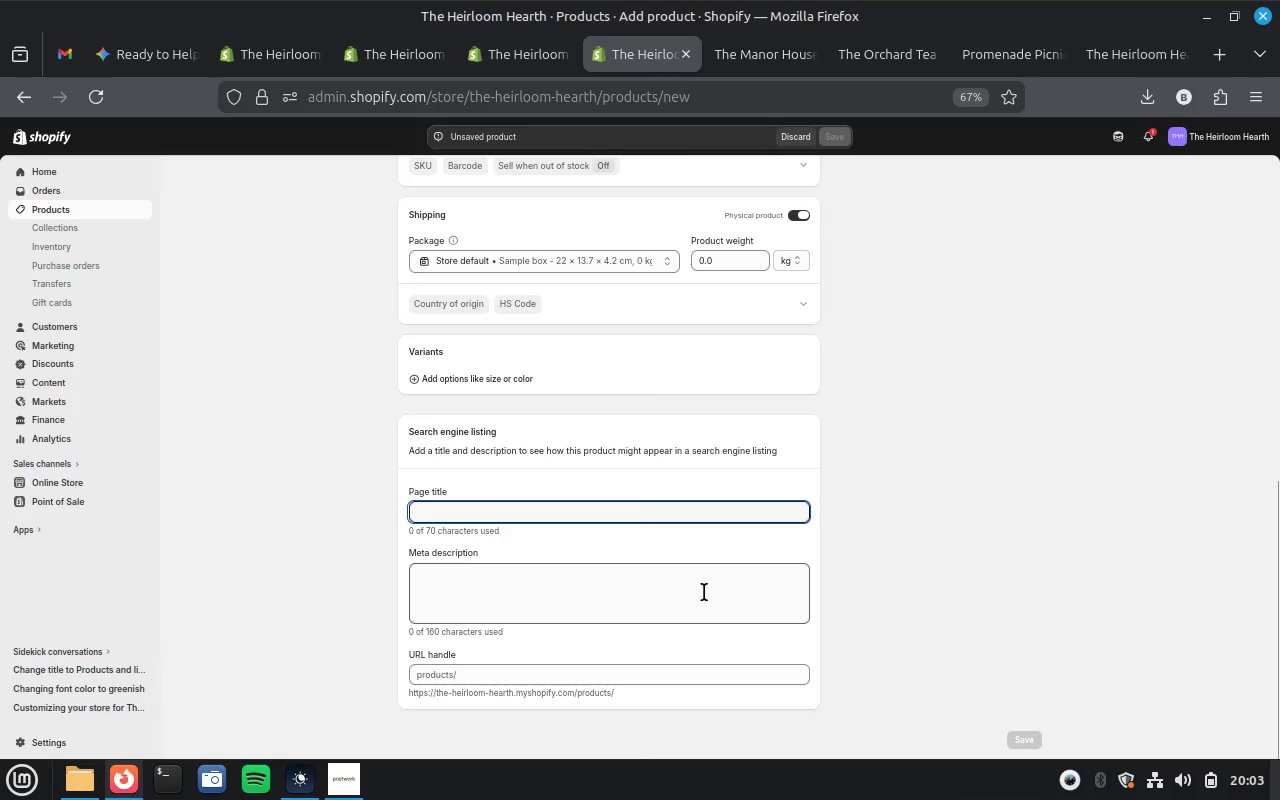 
left_click([704, 592])
 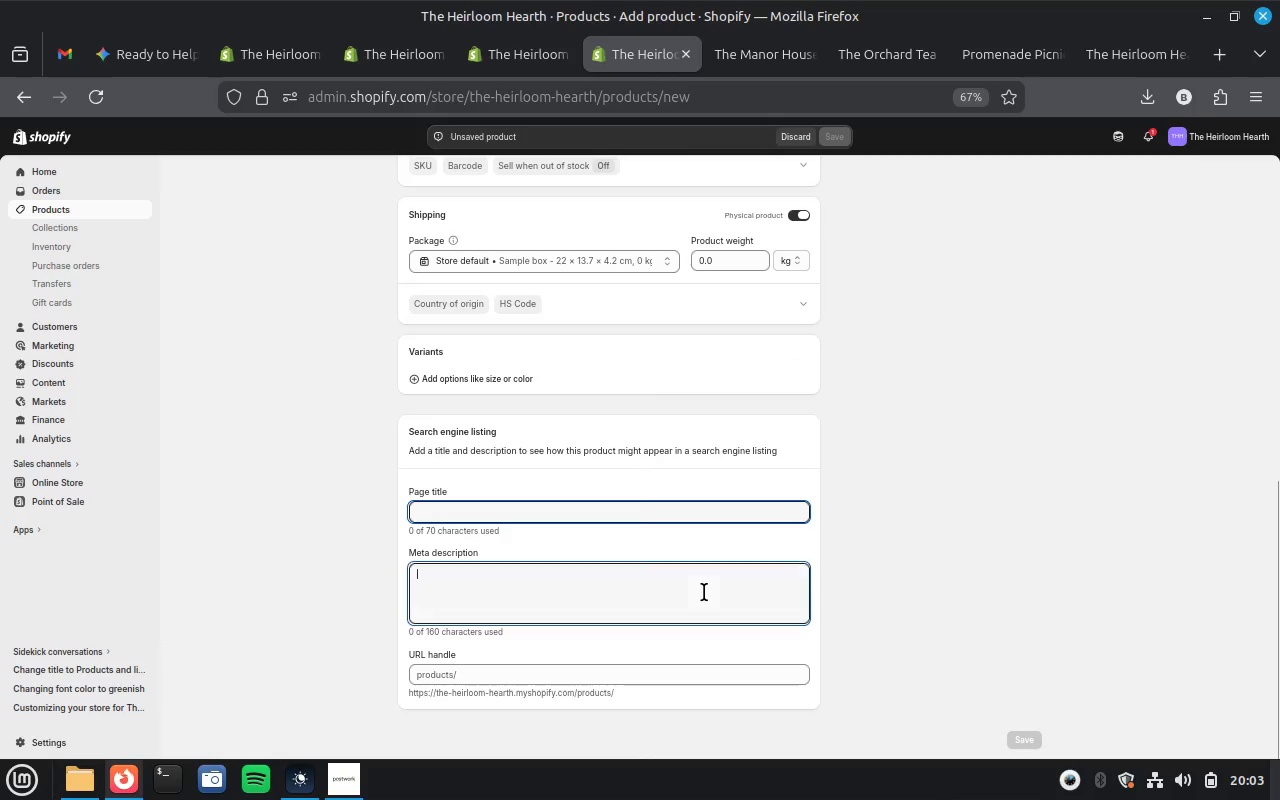 
key(Control+V)
 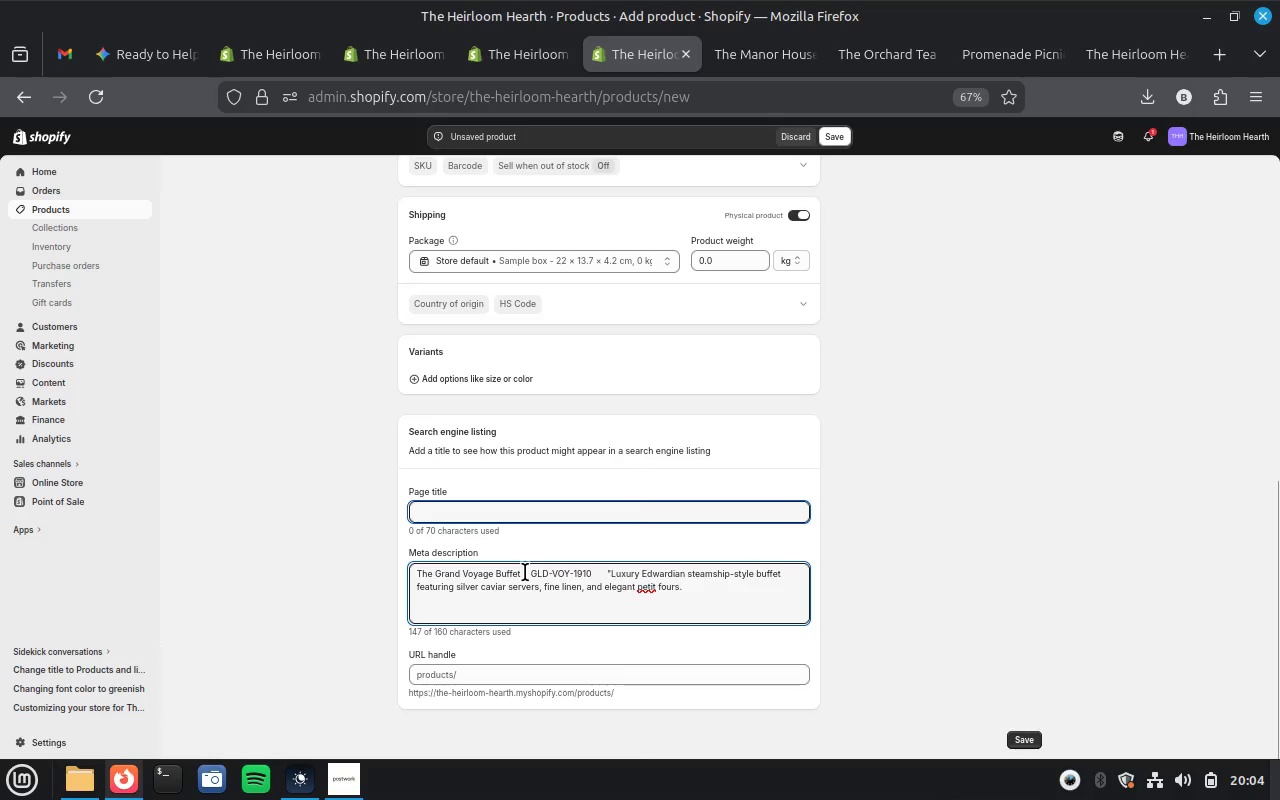 
wait(5.02)
 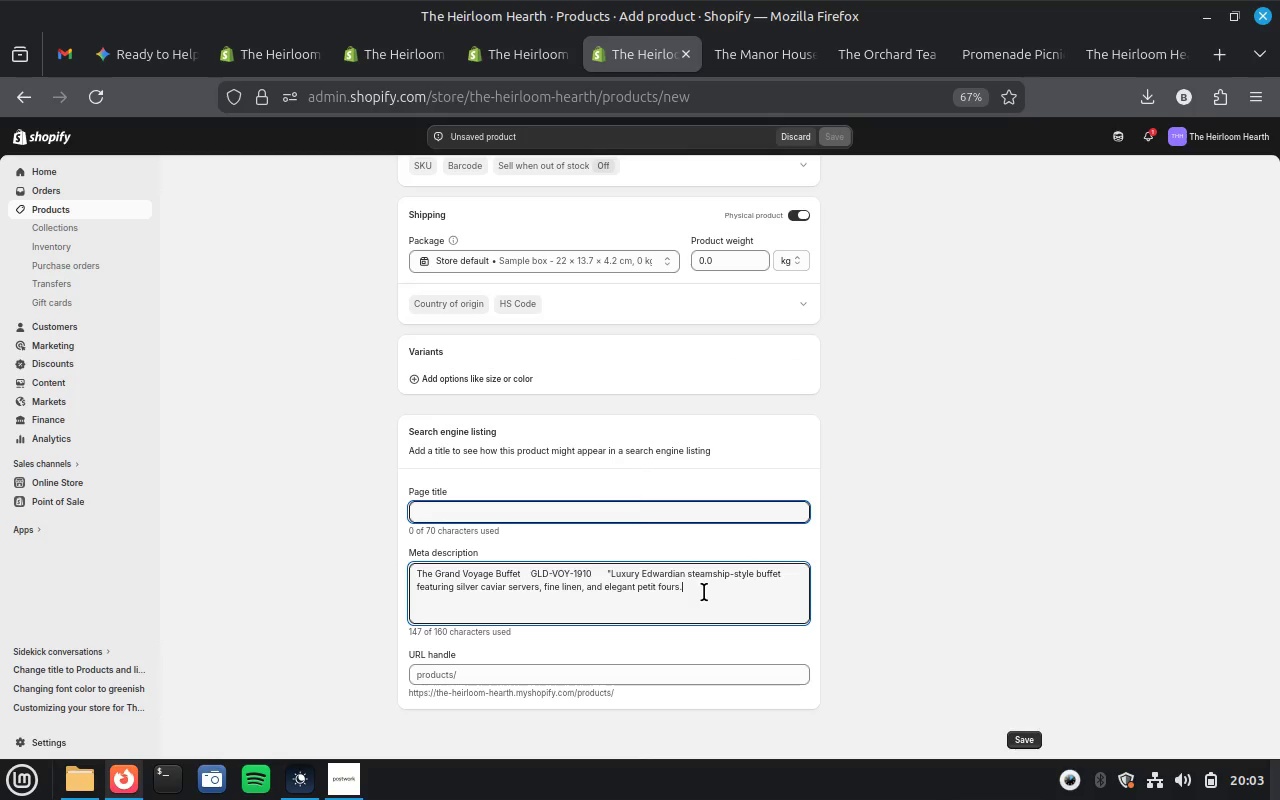 
left_click_drag(start_coordinate=[521, 573], to_coordinate=[411, 572])
 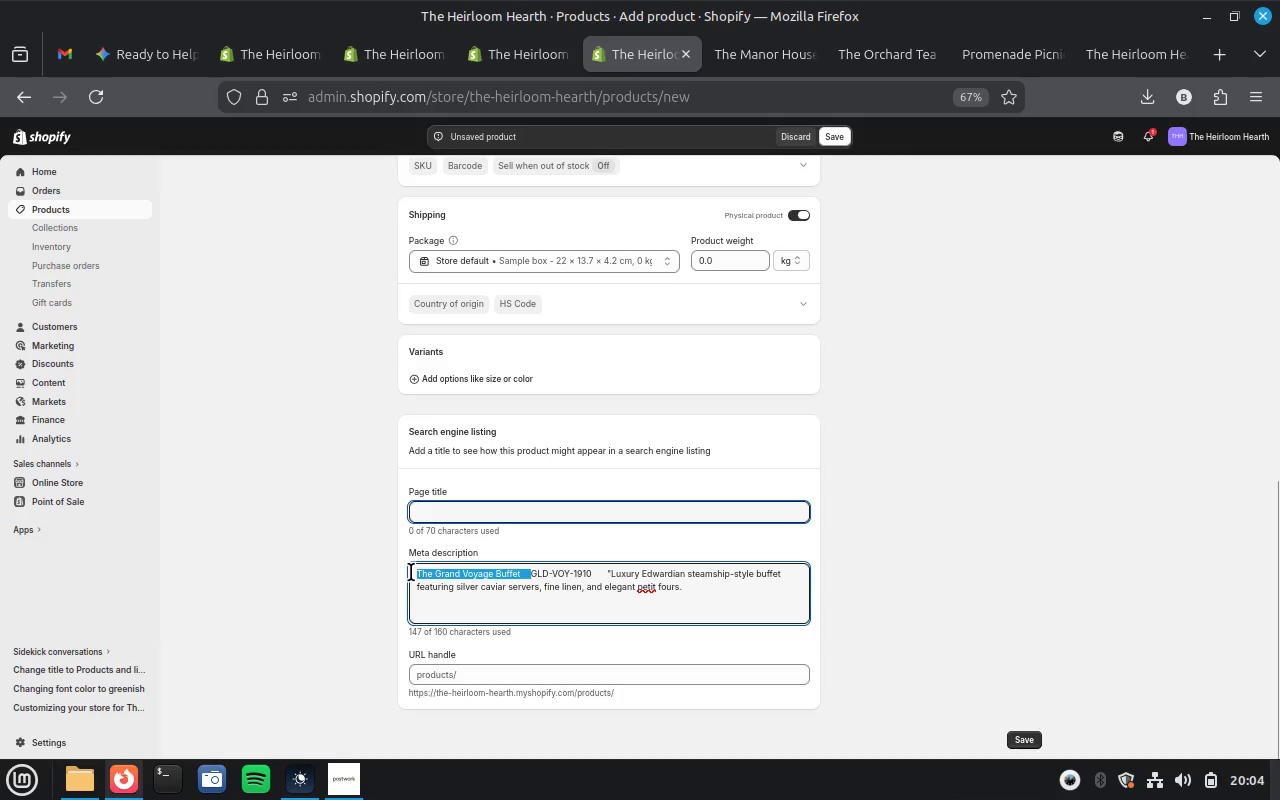 
key(Control+X)
 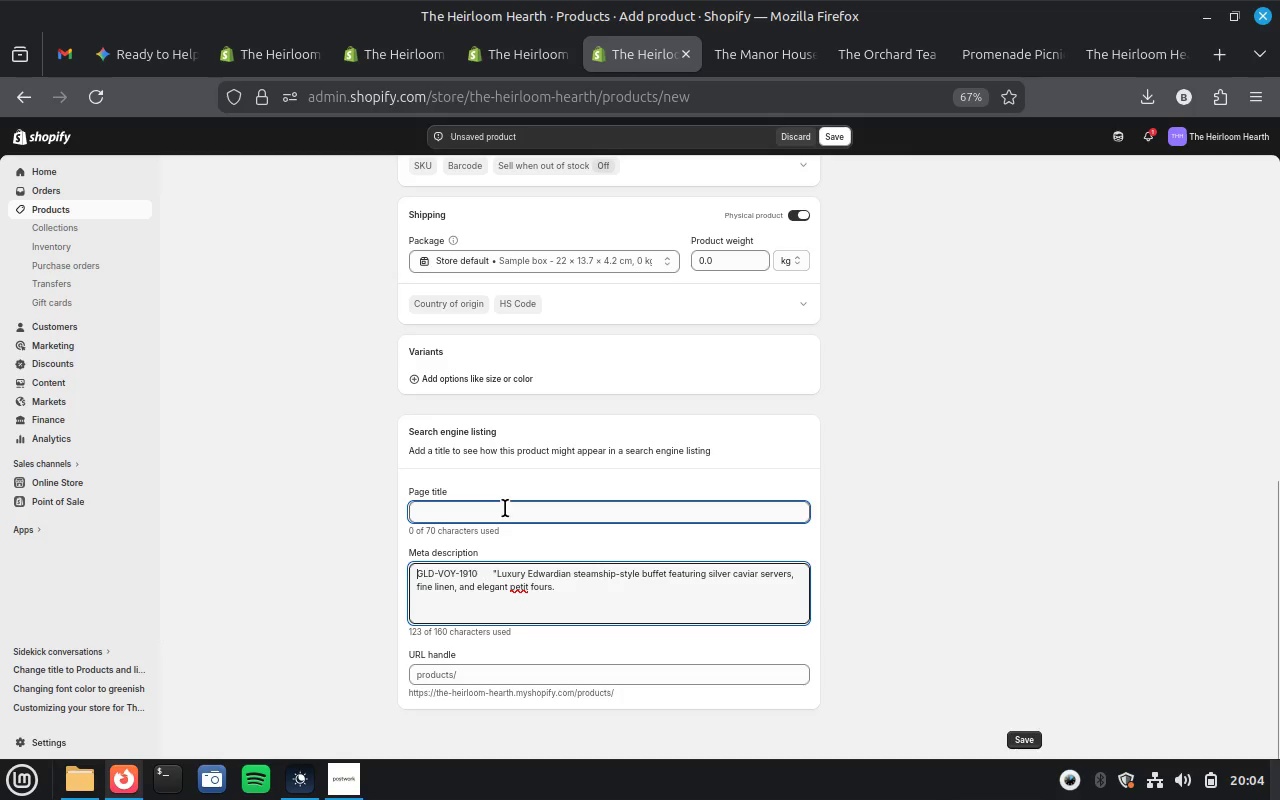 
left_click([505, 508])
 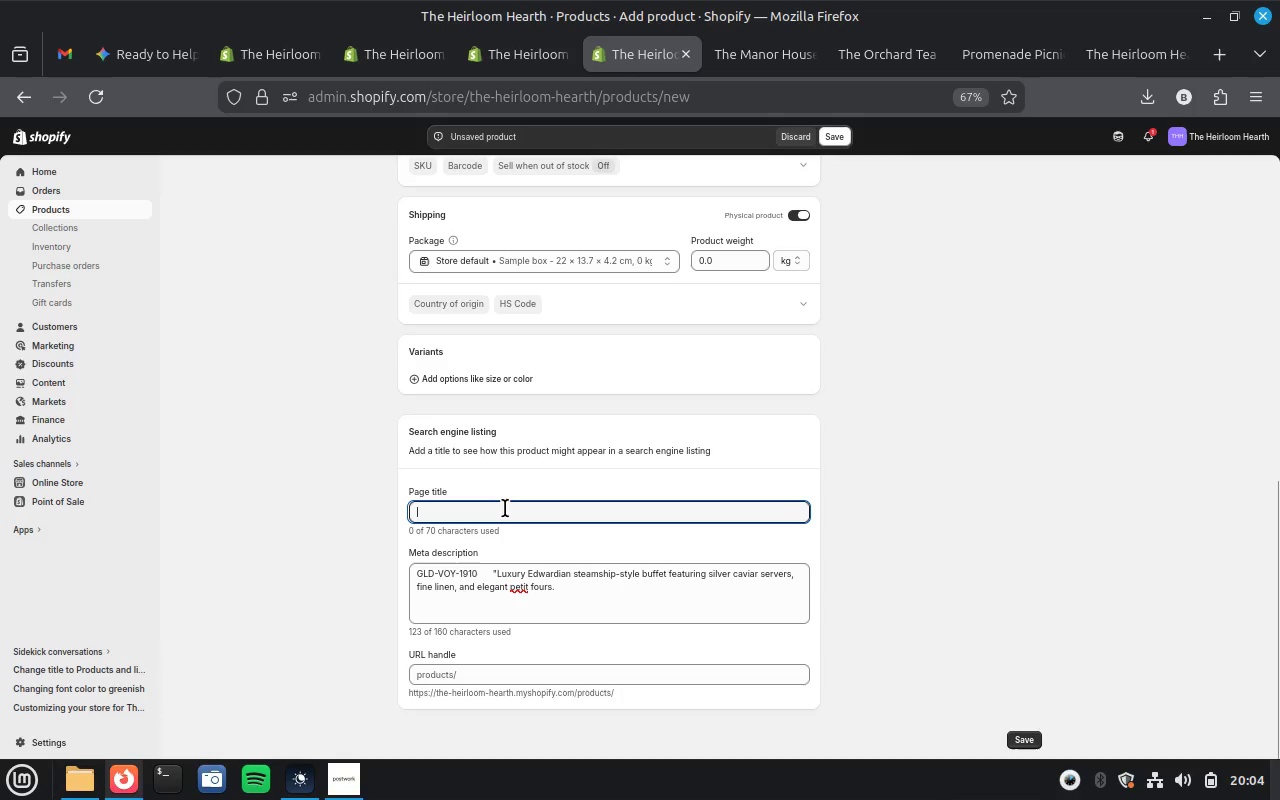 
key(Control+V)
 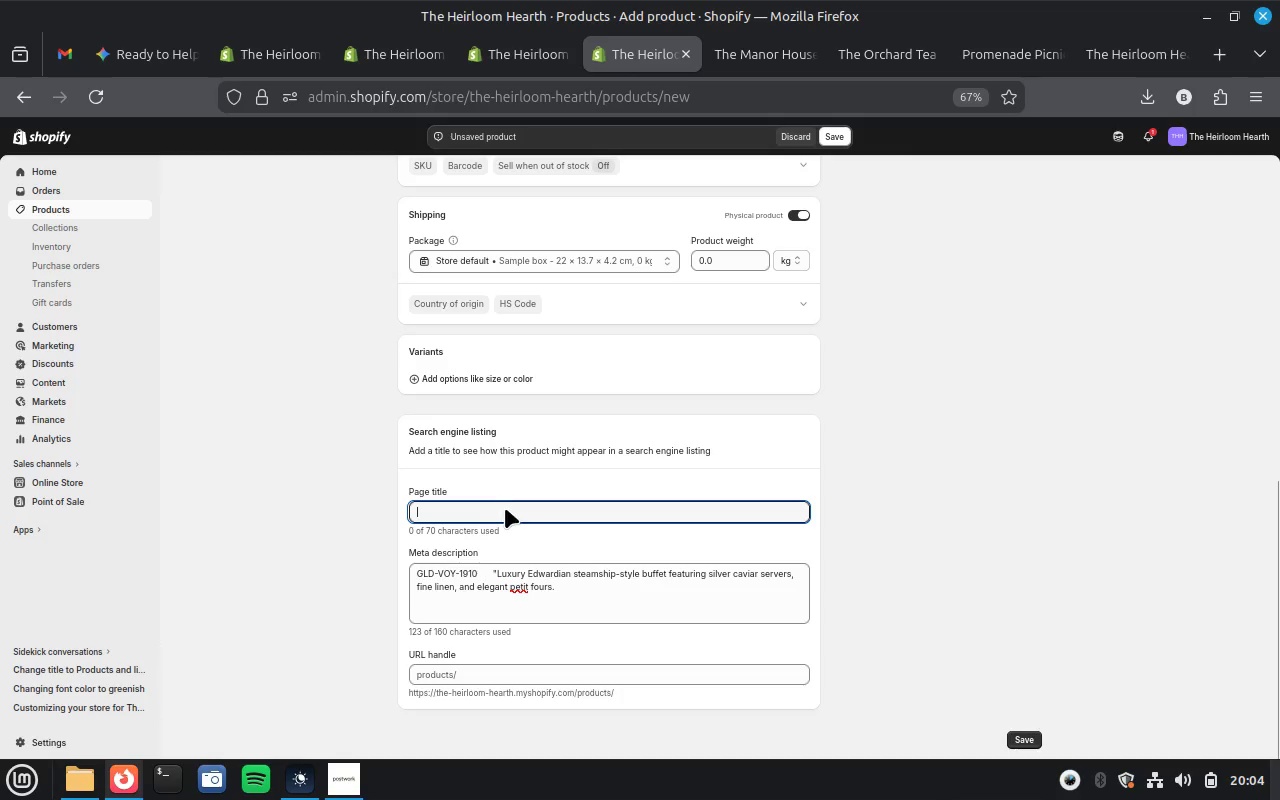 
type( | Event)
 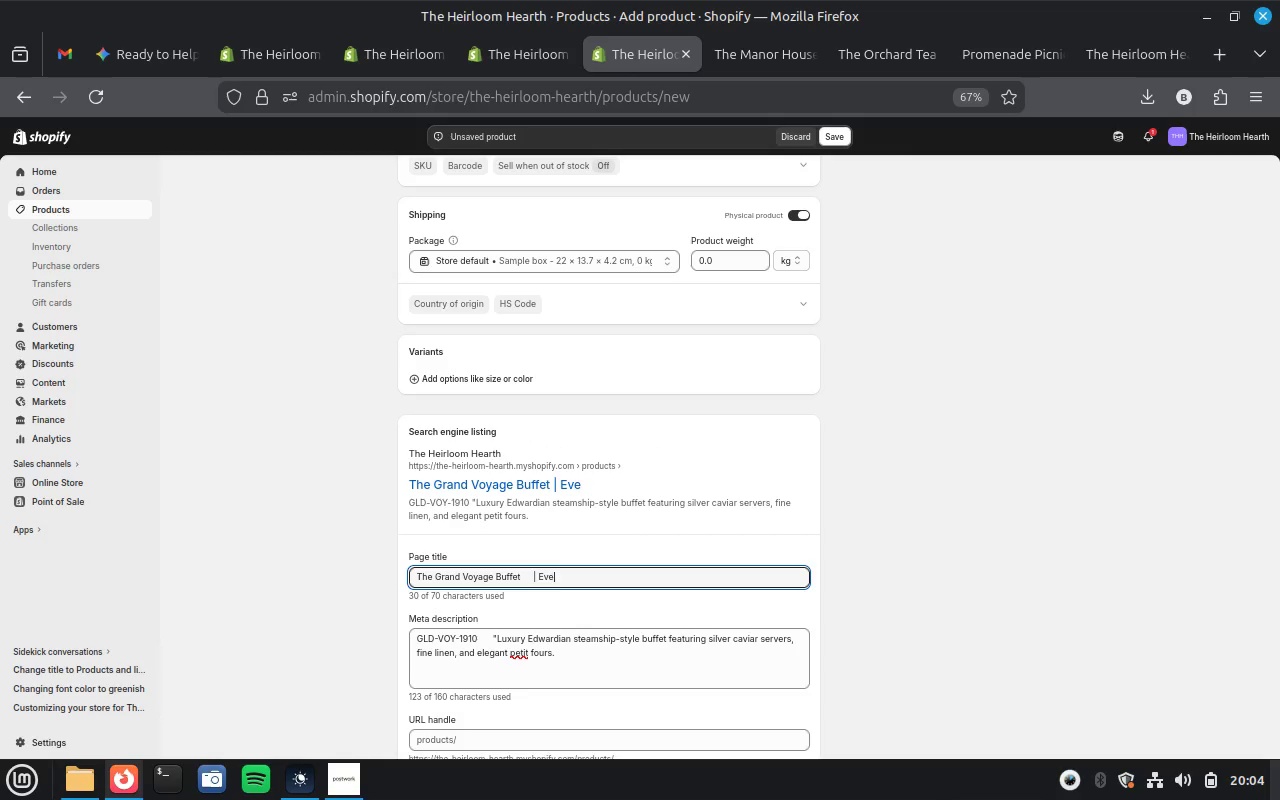 
left_click_drag(start_coordinate=[492, 640], to_coordinate=[419, 637])
 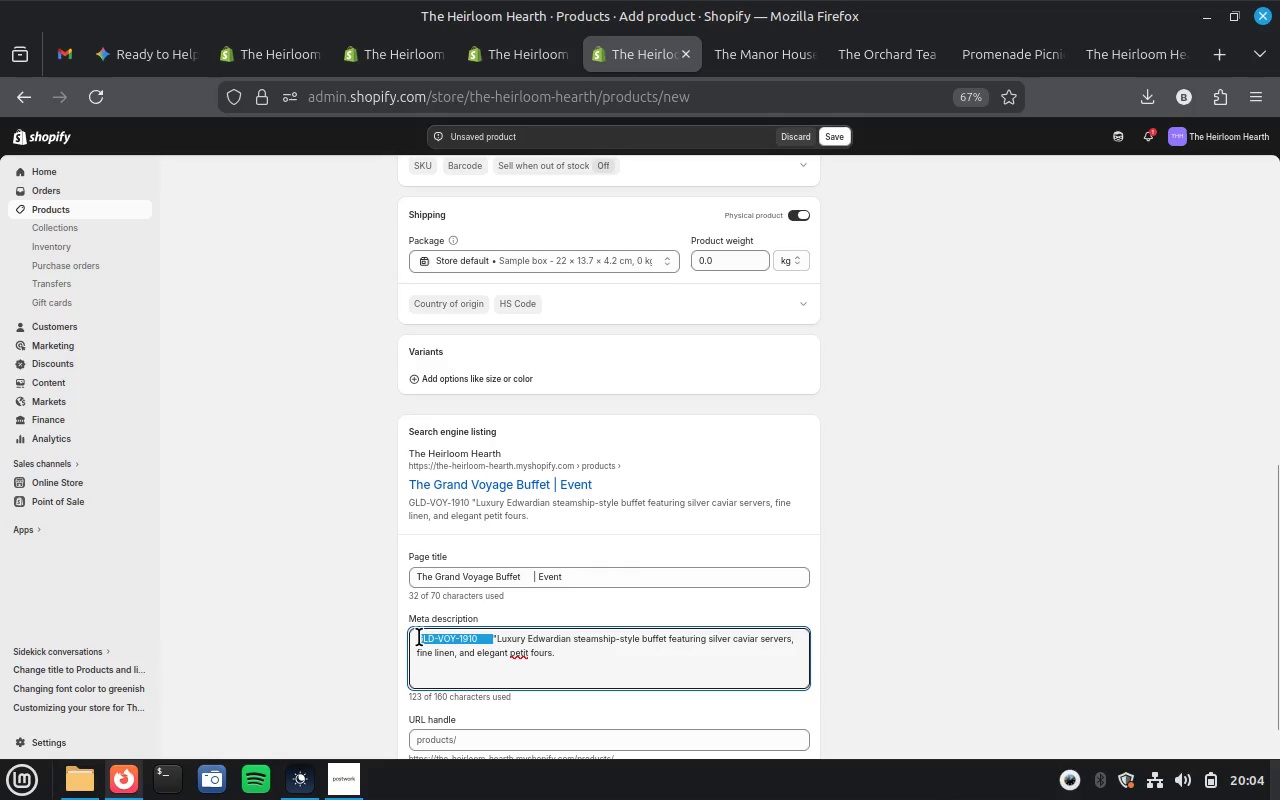 
key(Control+X)
 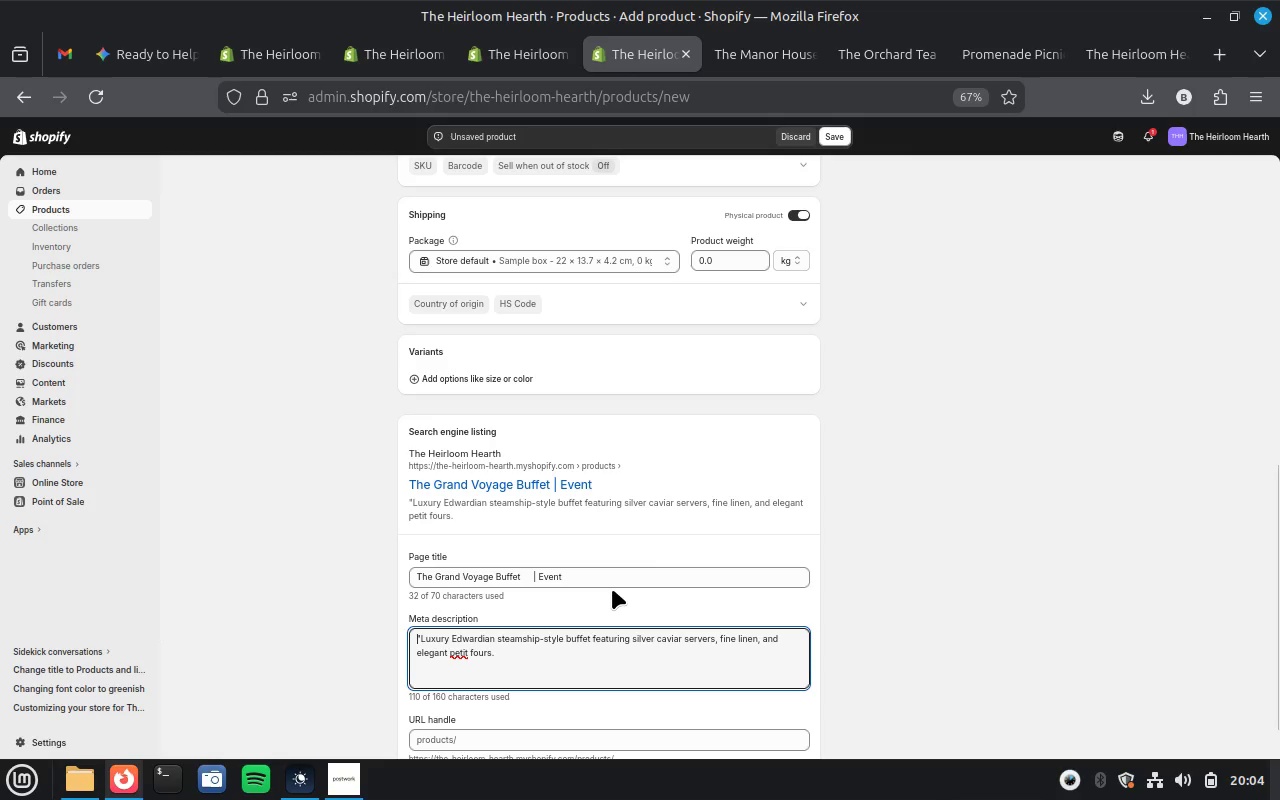 
scroll: coordinate [612, 589], scroll_direction: up, amount: 7.0
 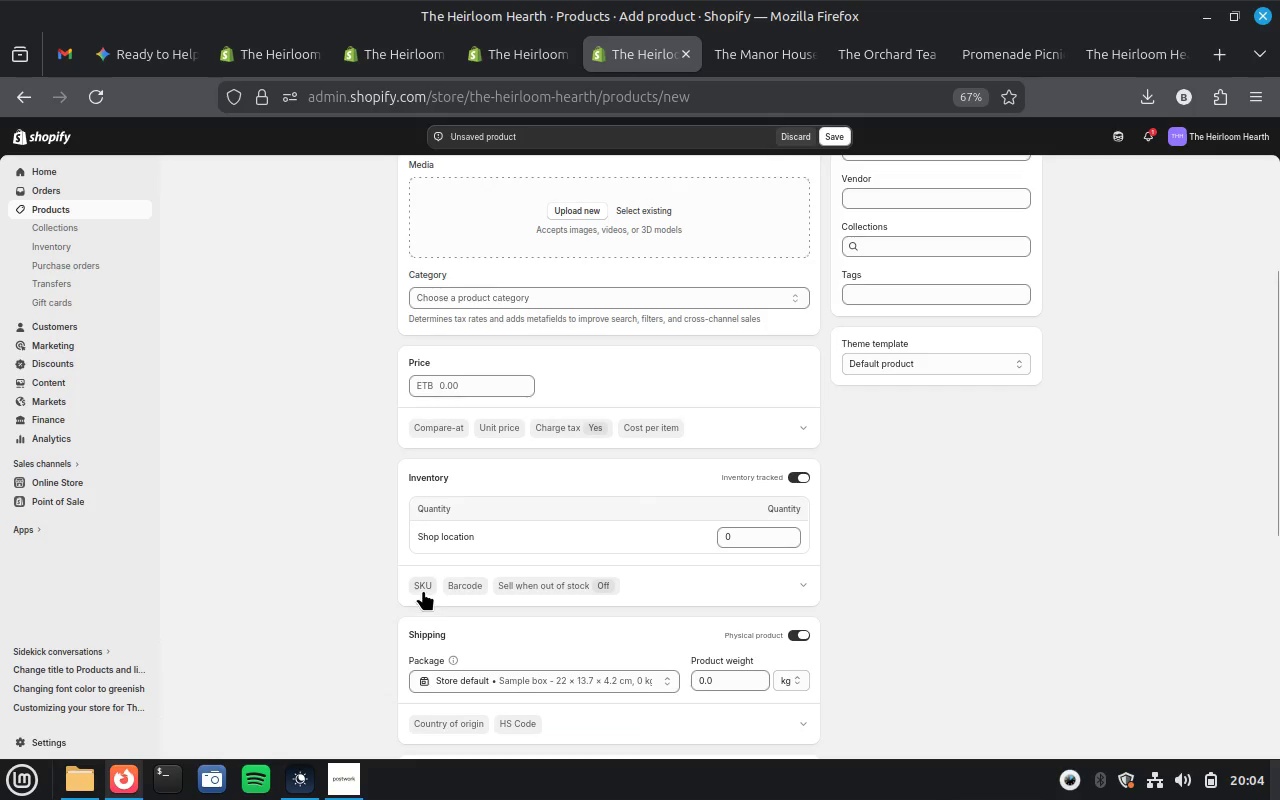 
left_click([423, 590])
 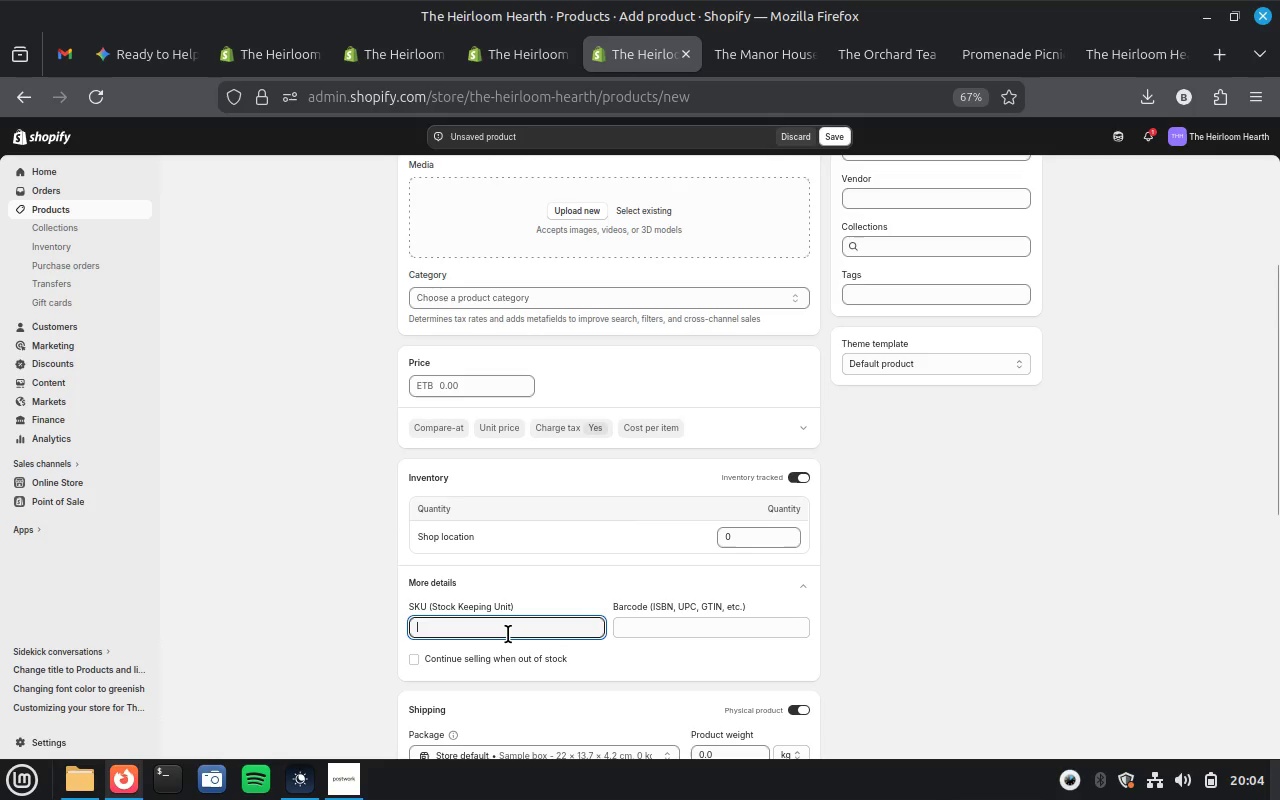 
key(Control+ControlLeft)
 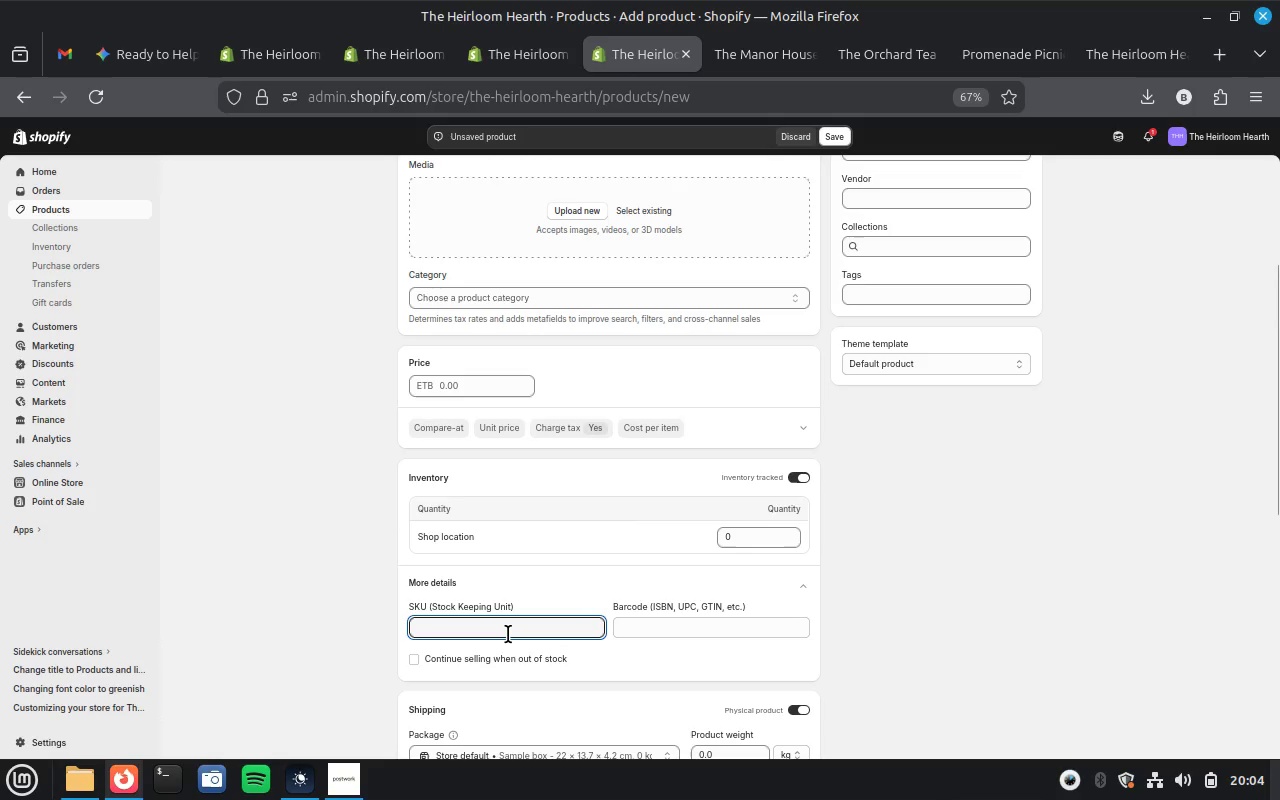 
key(Control+V)
 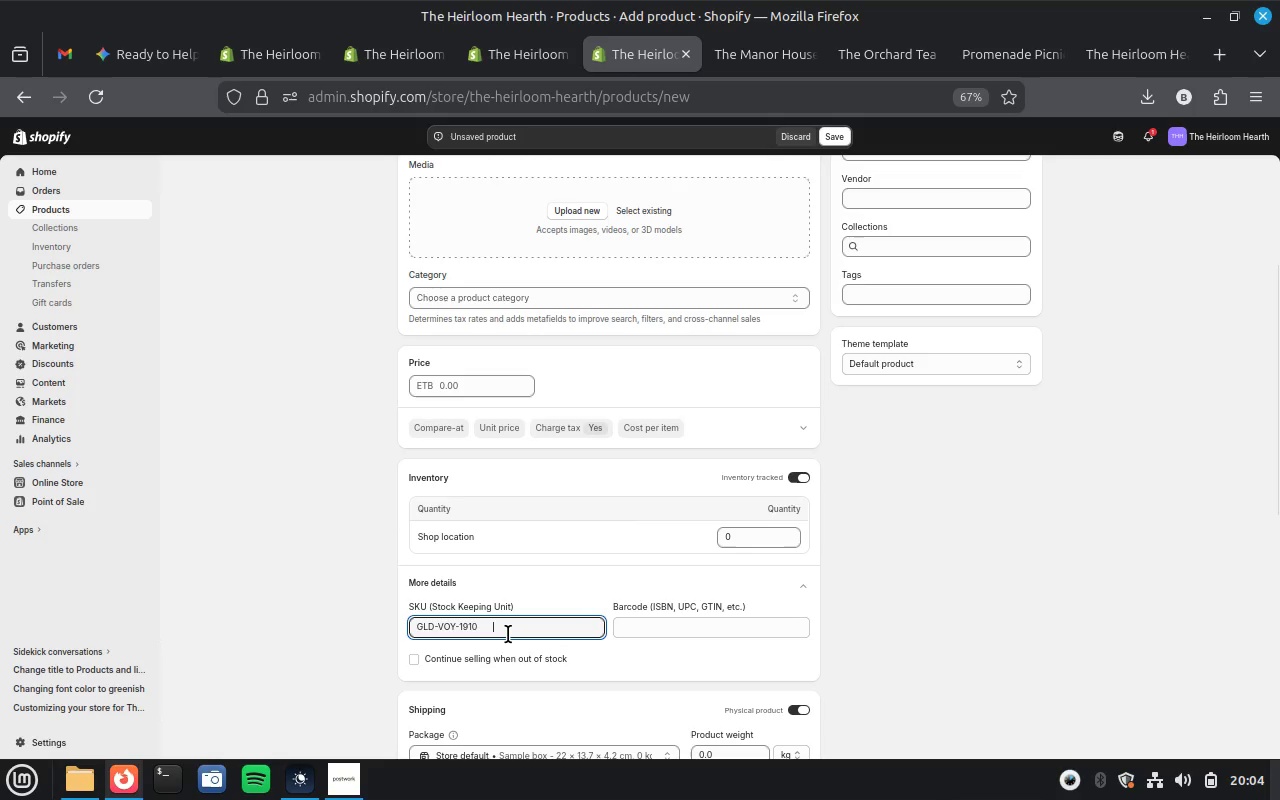 
key(Unknown)
 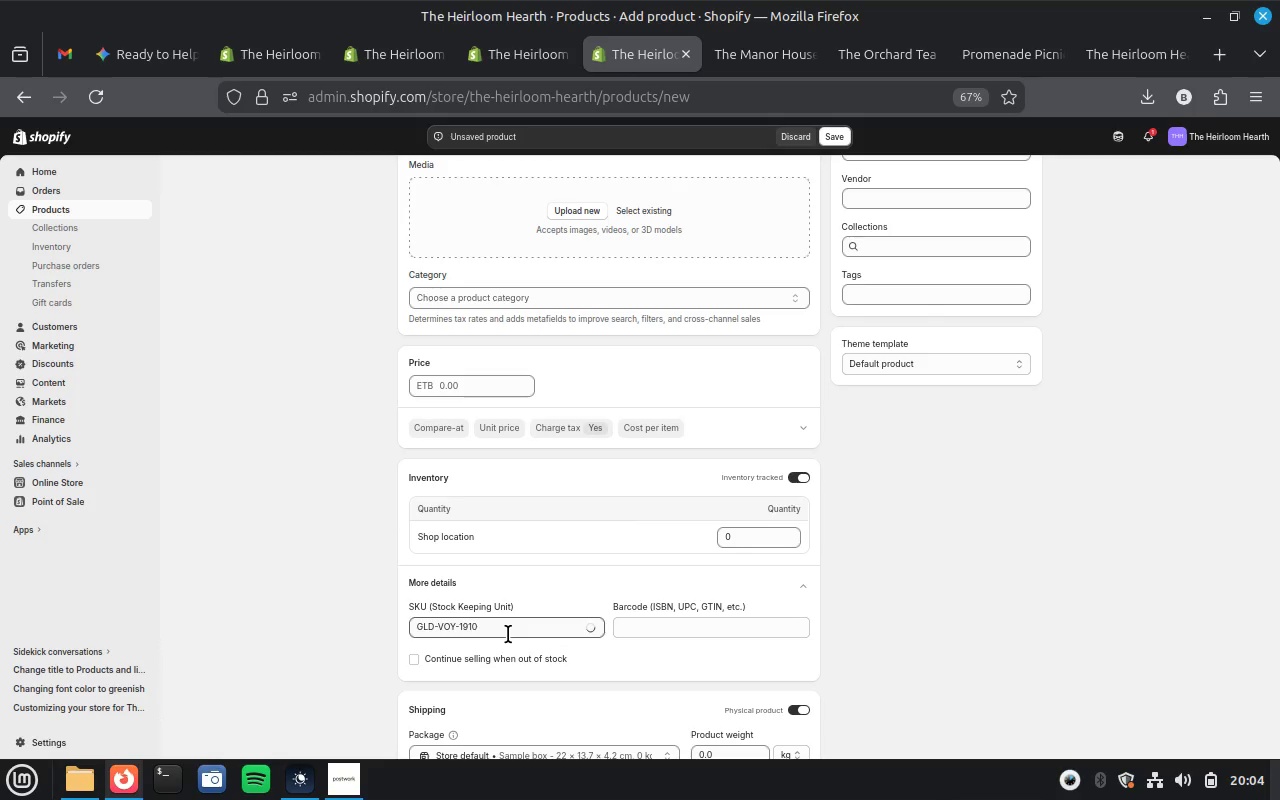 
key(Unknown)
 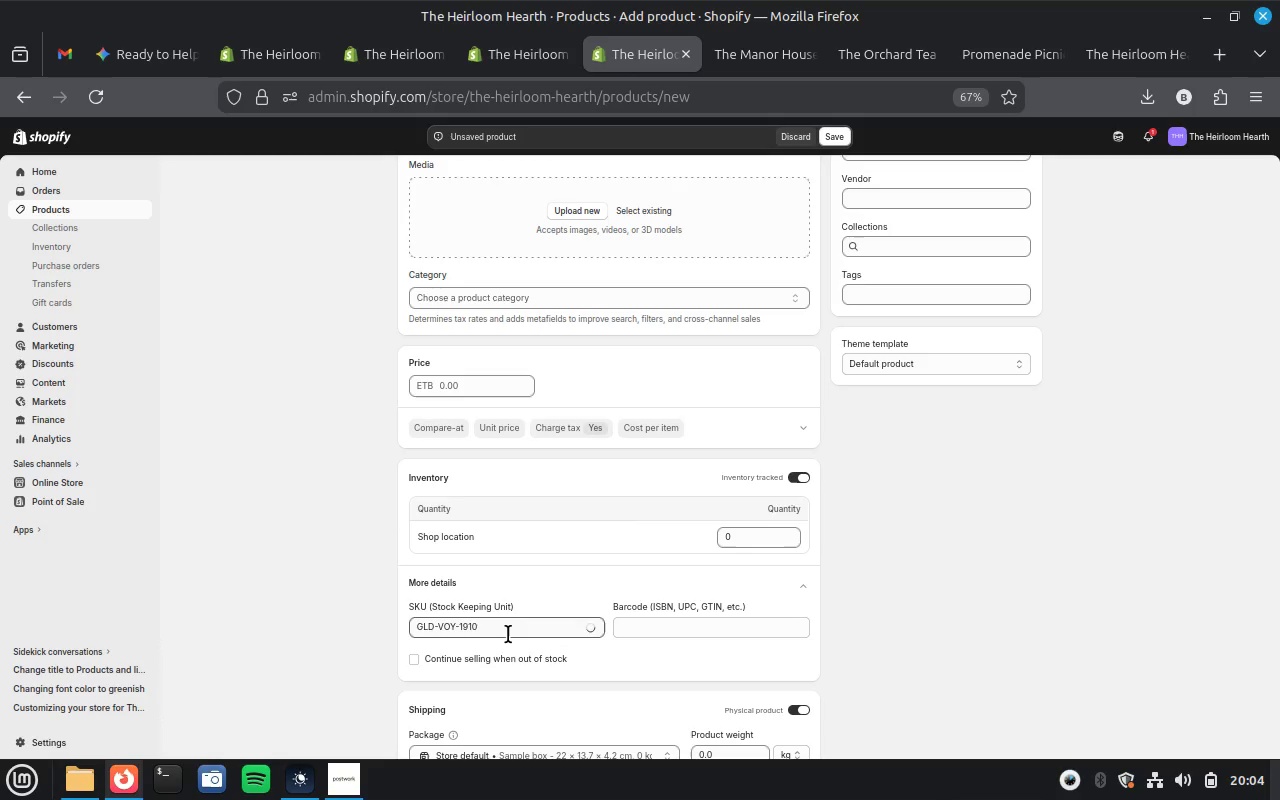 
key(Unknown)
 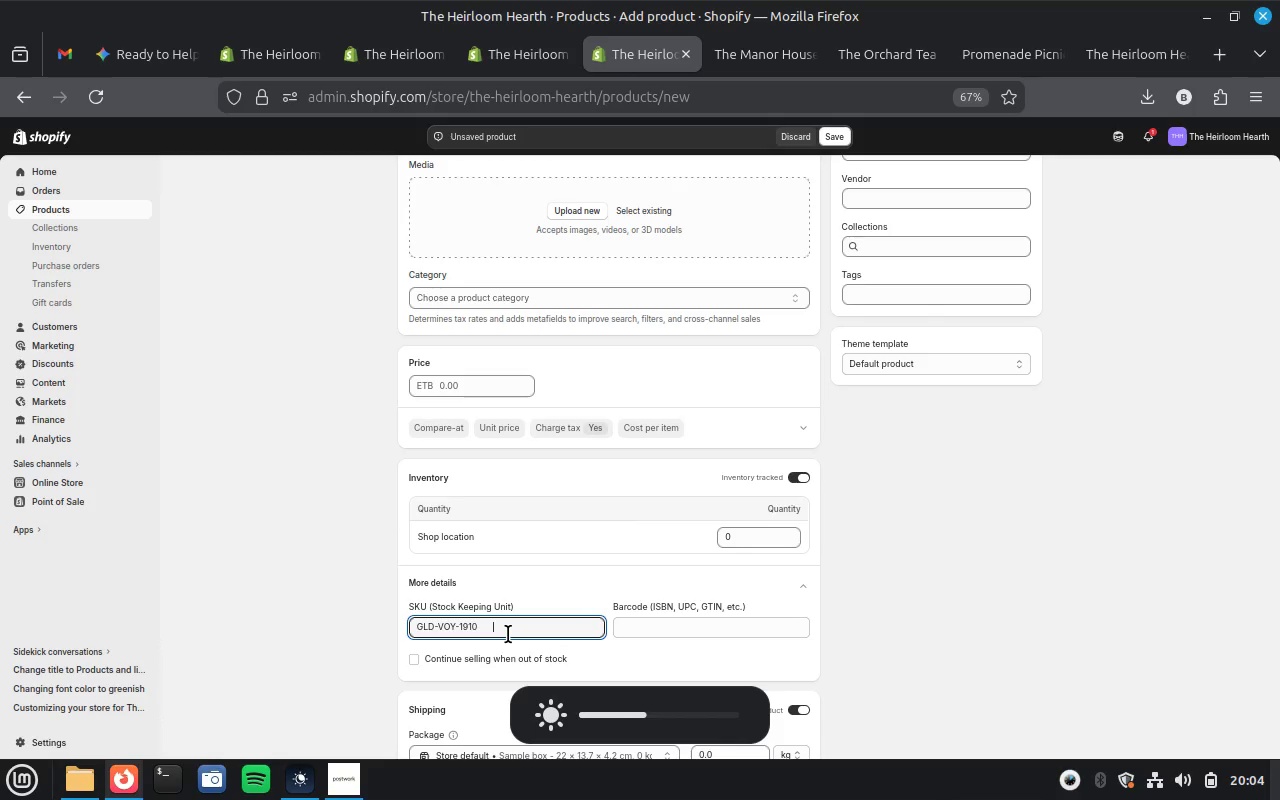 
key(Backspace)
 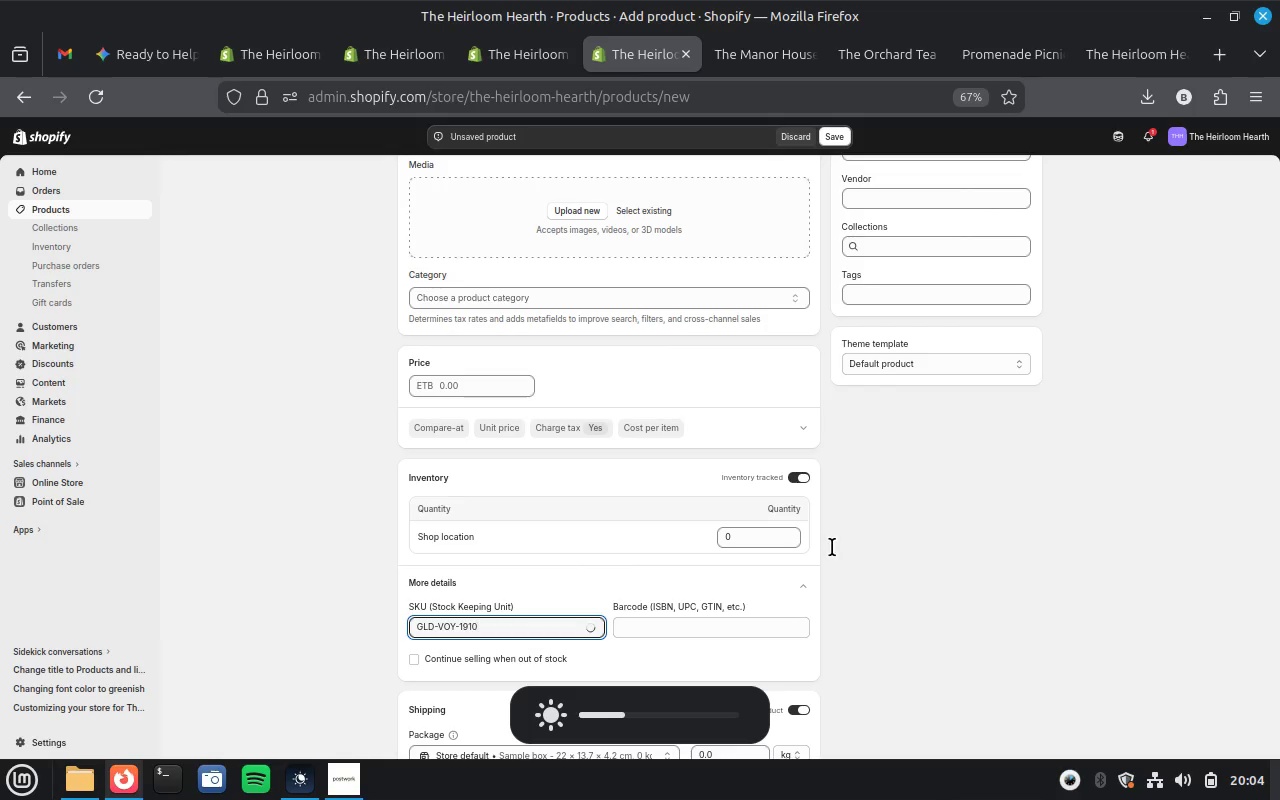 
left_click([903, 595])
 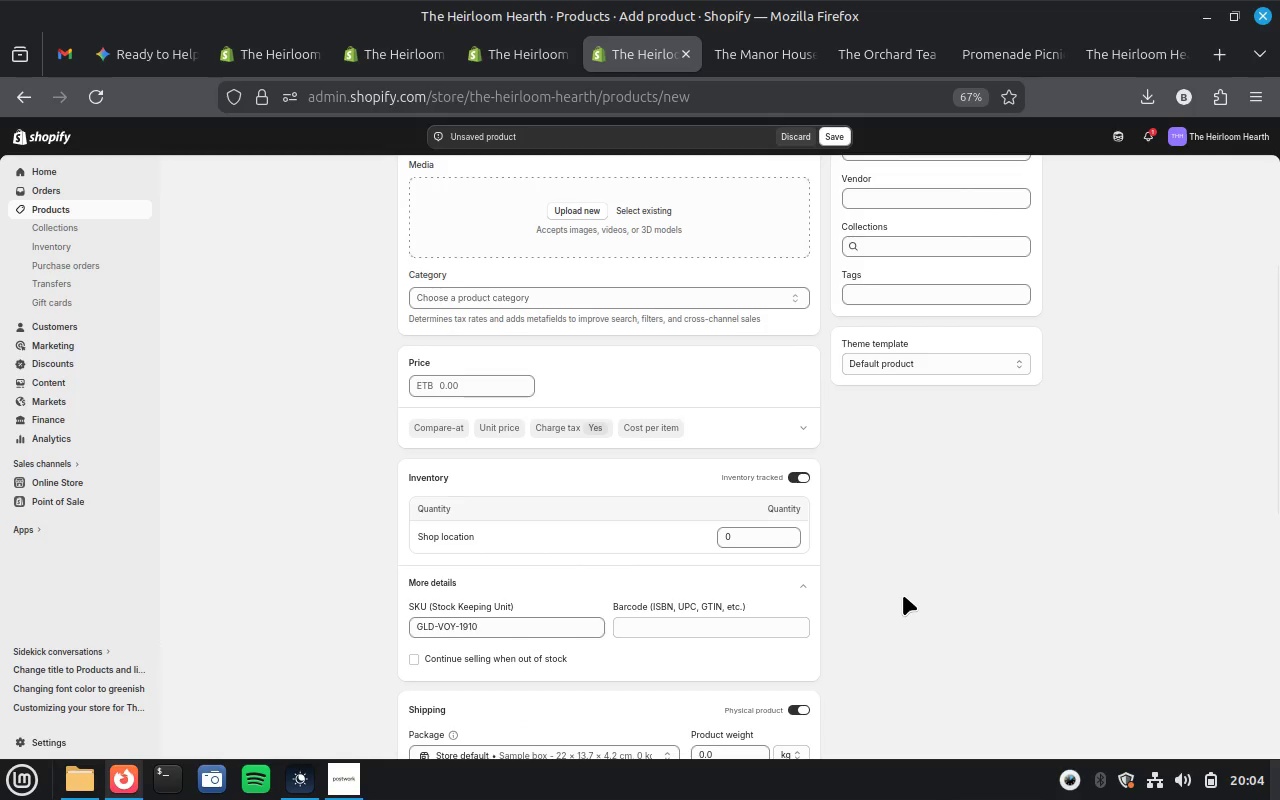 
scroll: coordinate [903, 595], scroll_direction: up, amount: 4.0
 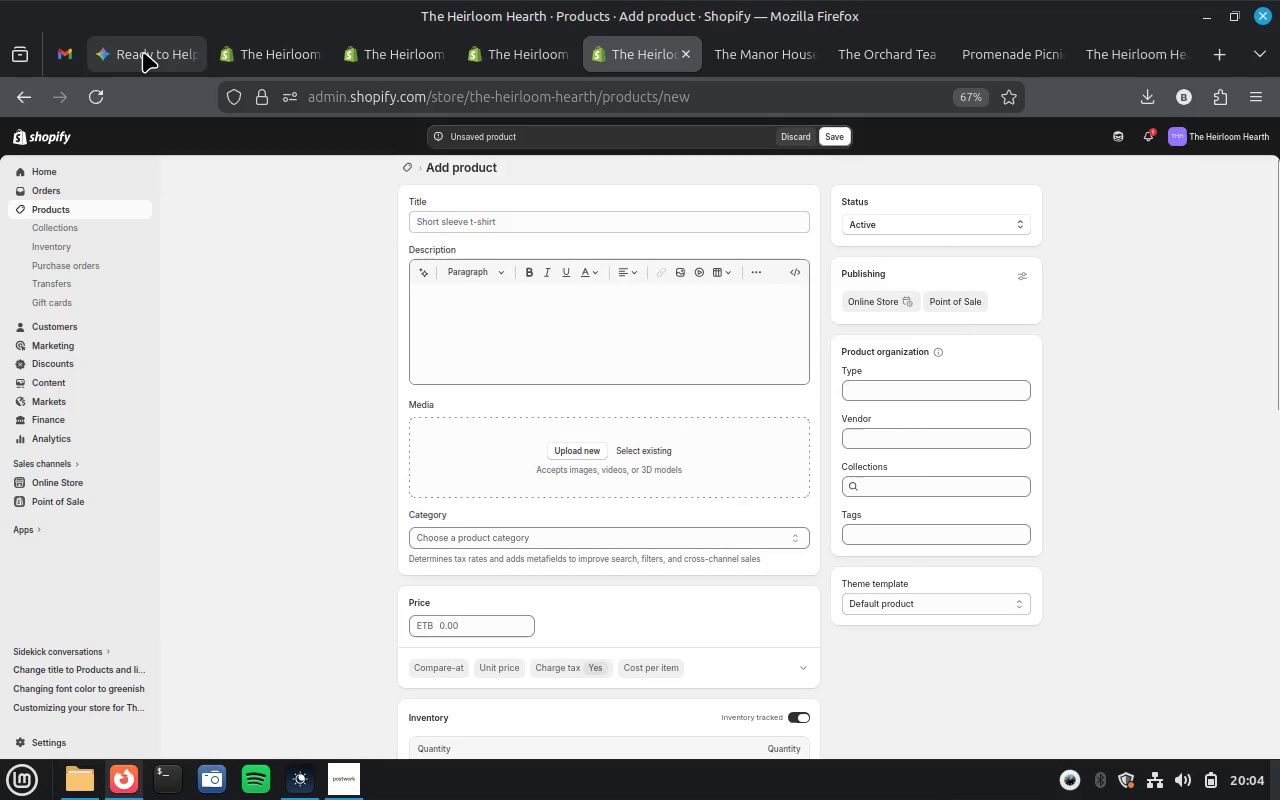 
left_click([143, 52])
 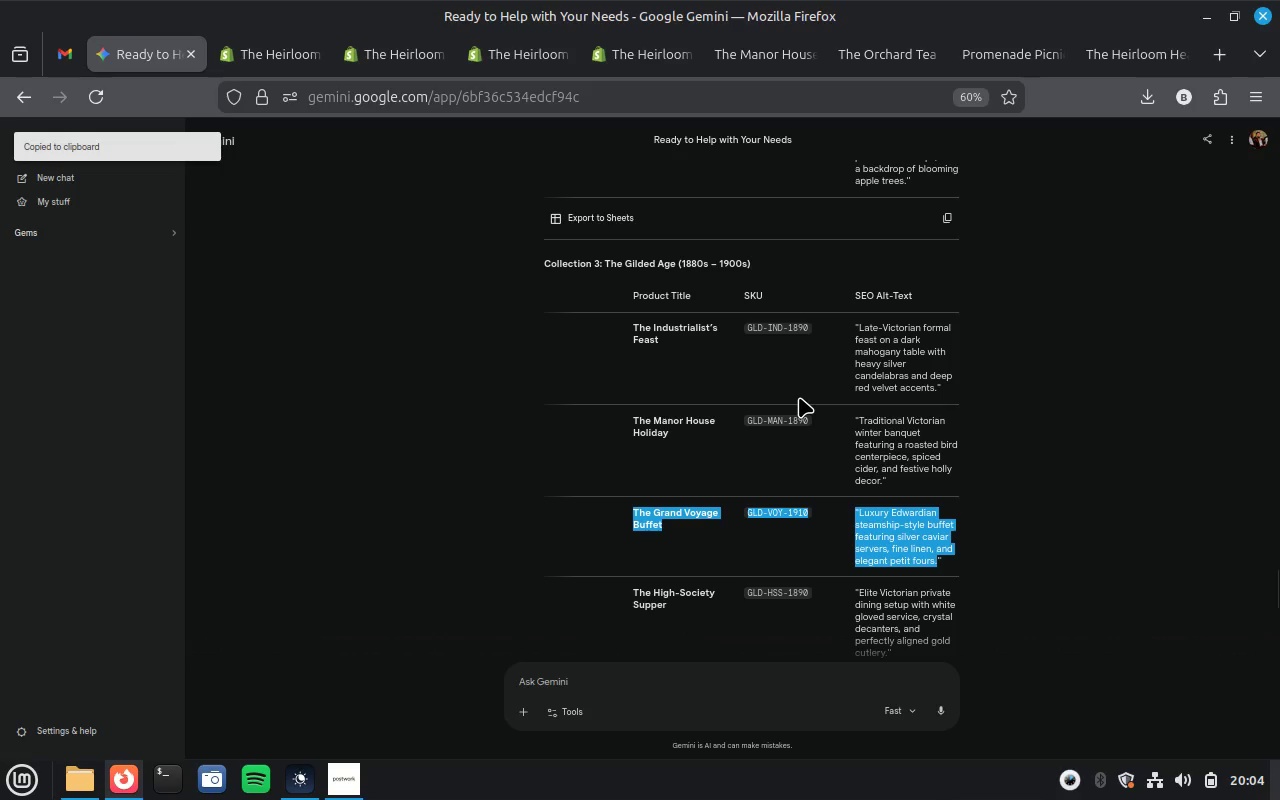 
scroll: coordinate [799, 397], scroll_direction: up, amount: 4.0
 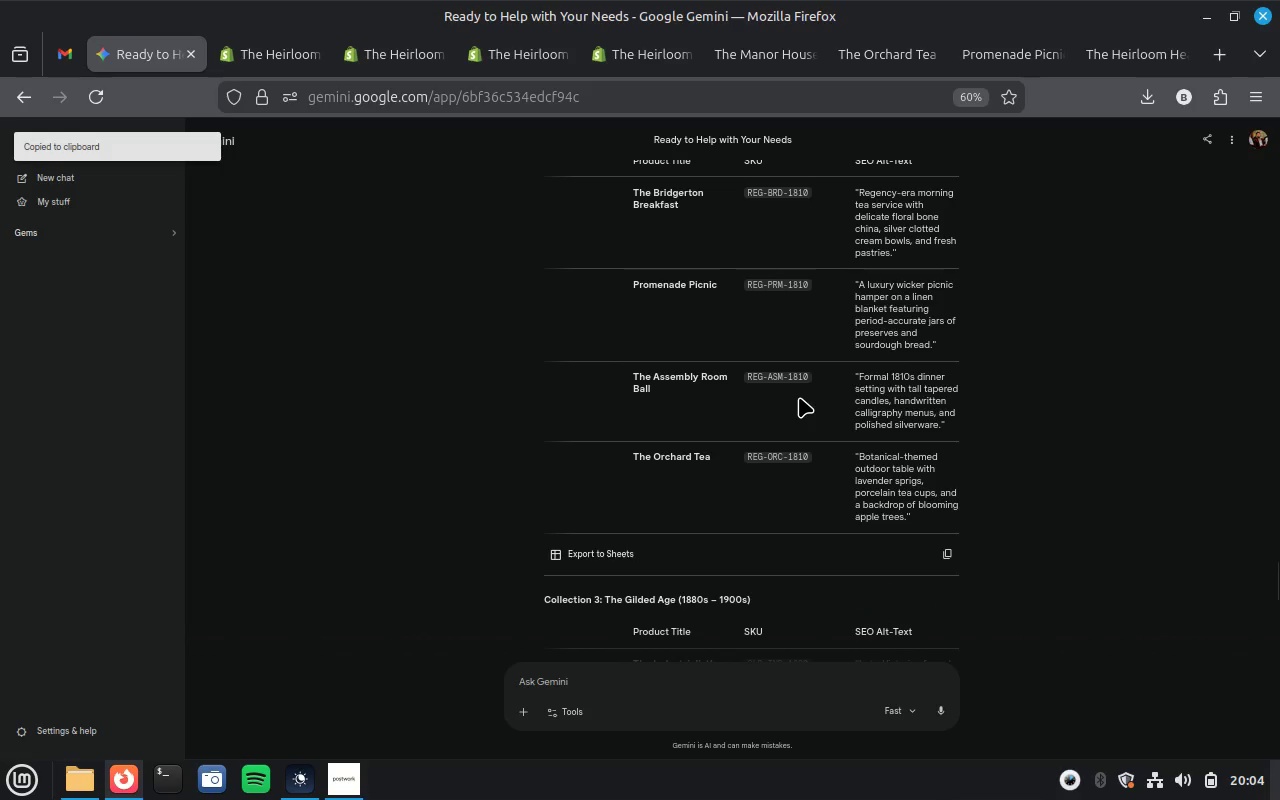 
scroll: coordinate [799, 397], scroll_direction: down, amount: 3.0
 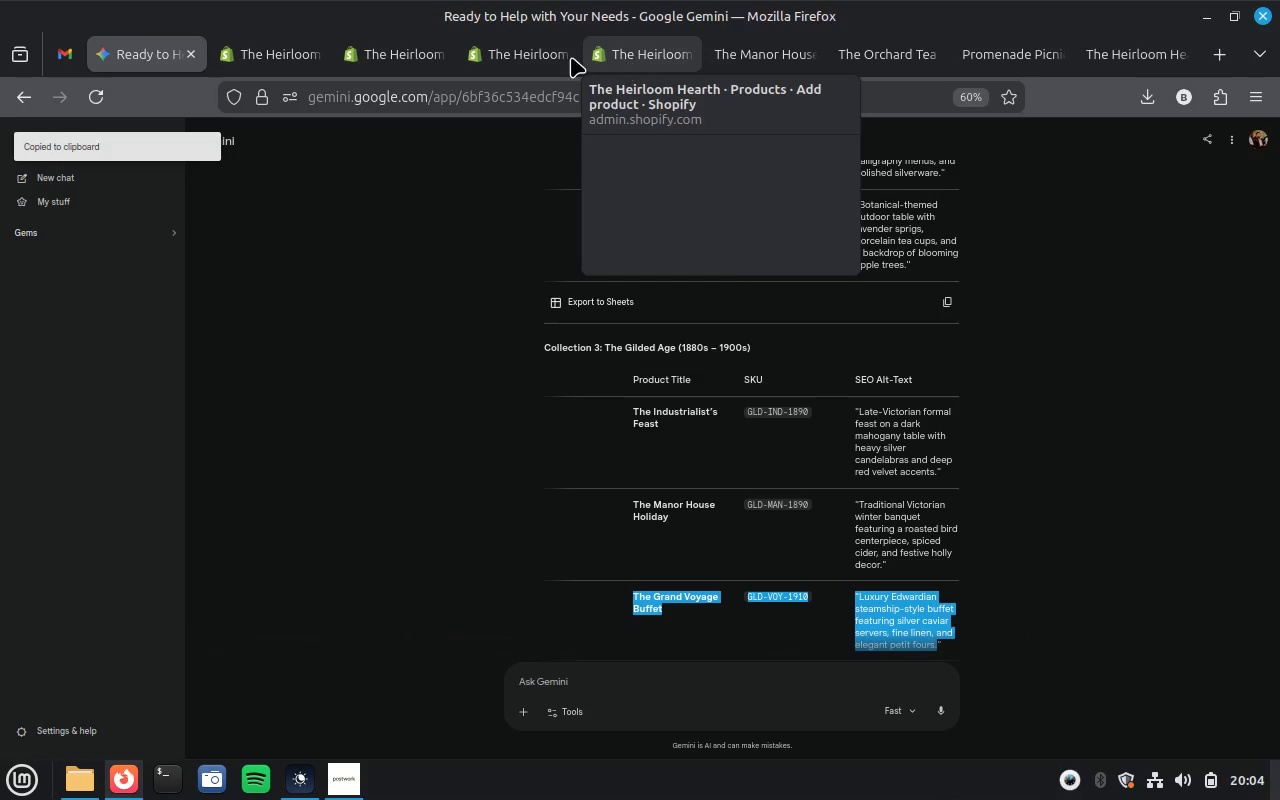 
left_click([529, 62])
 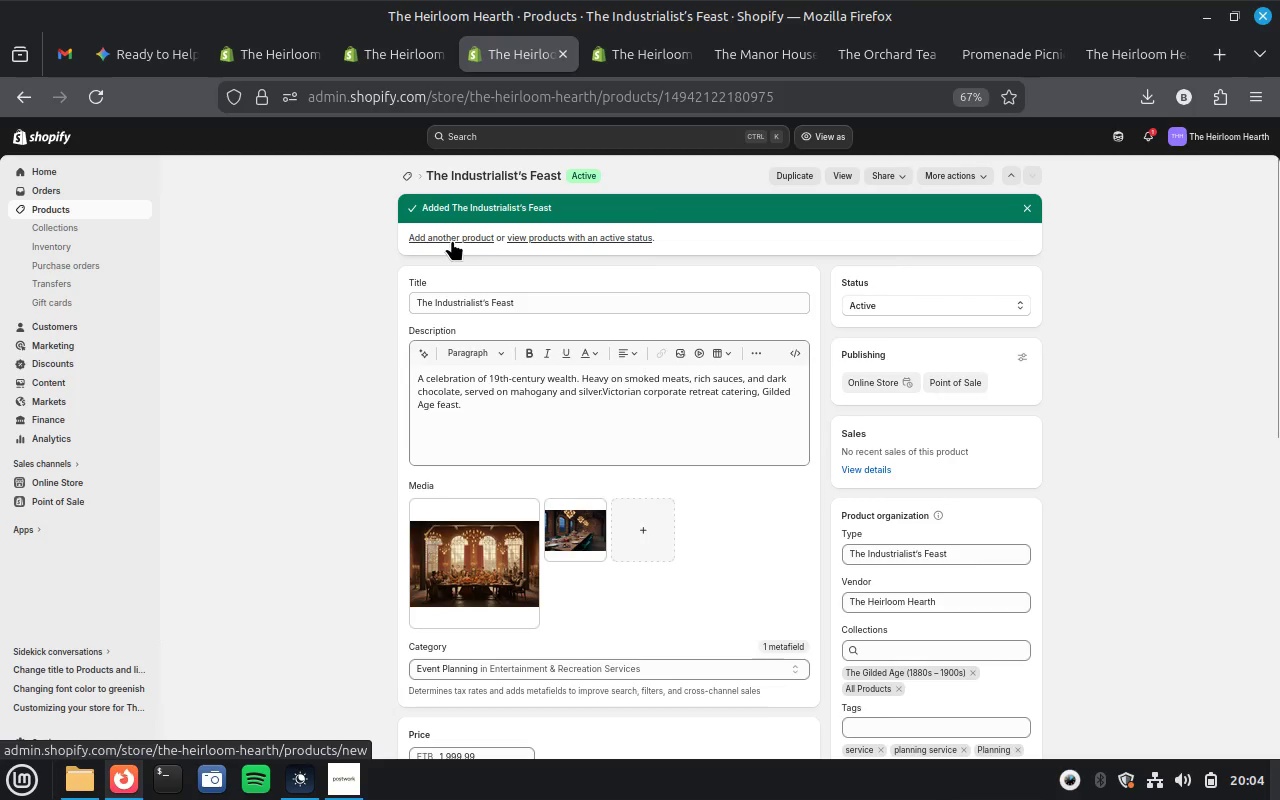 
wait(5.39)
 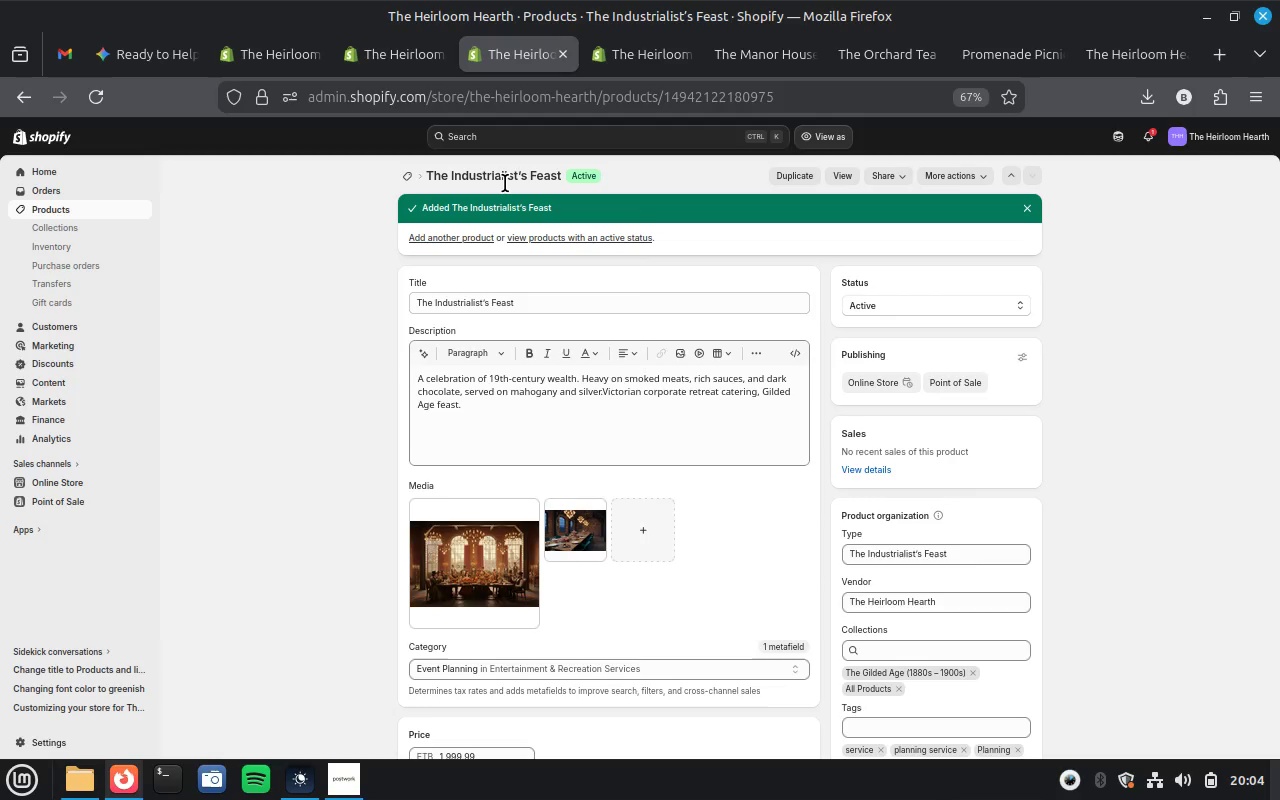 
left_click([452, 240])
 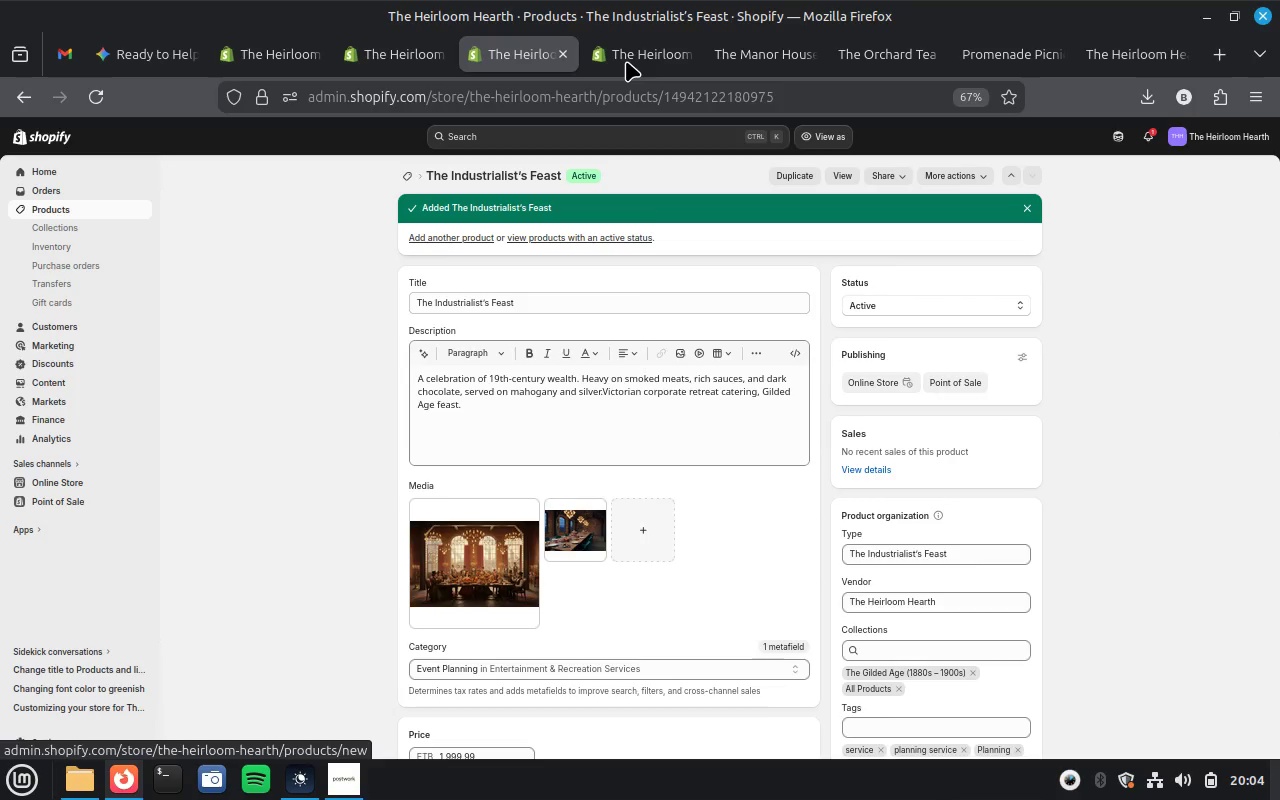 
left_click([635, 57])
 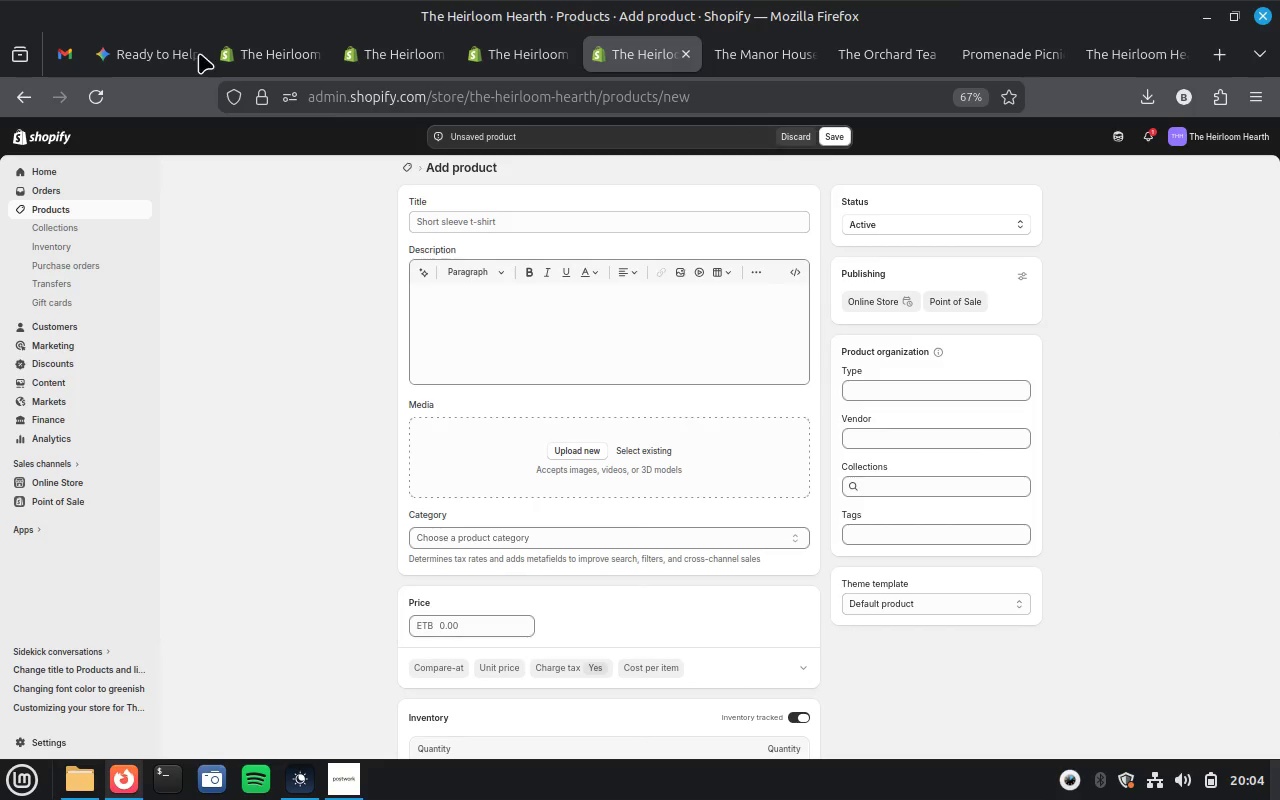 
left_click([139, 57])
 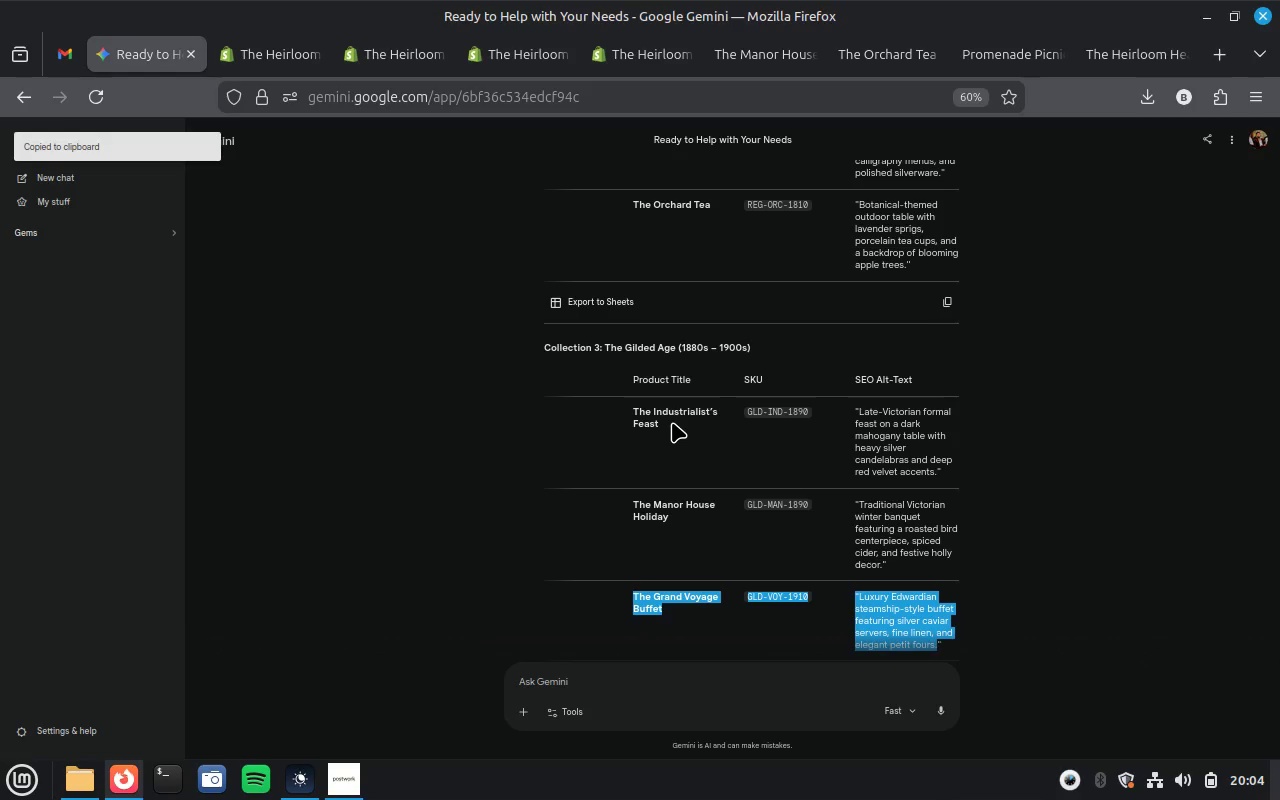 
scroll: coordinate [672, 422], scroll_direction: down, amount: 2.0
 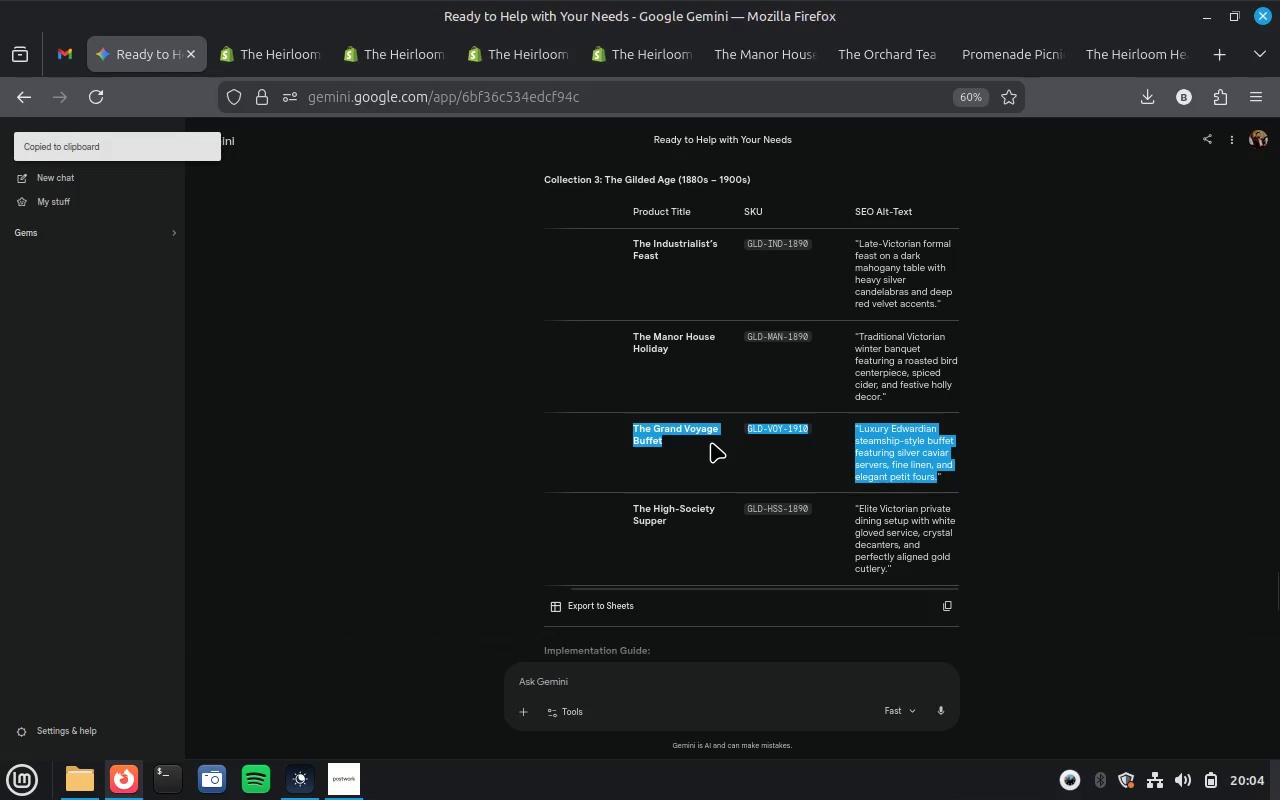 
wait(9.36)
 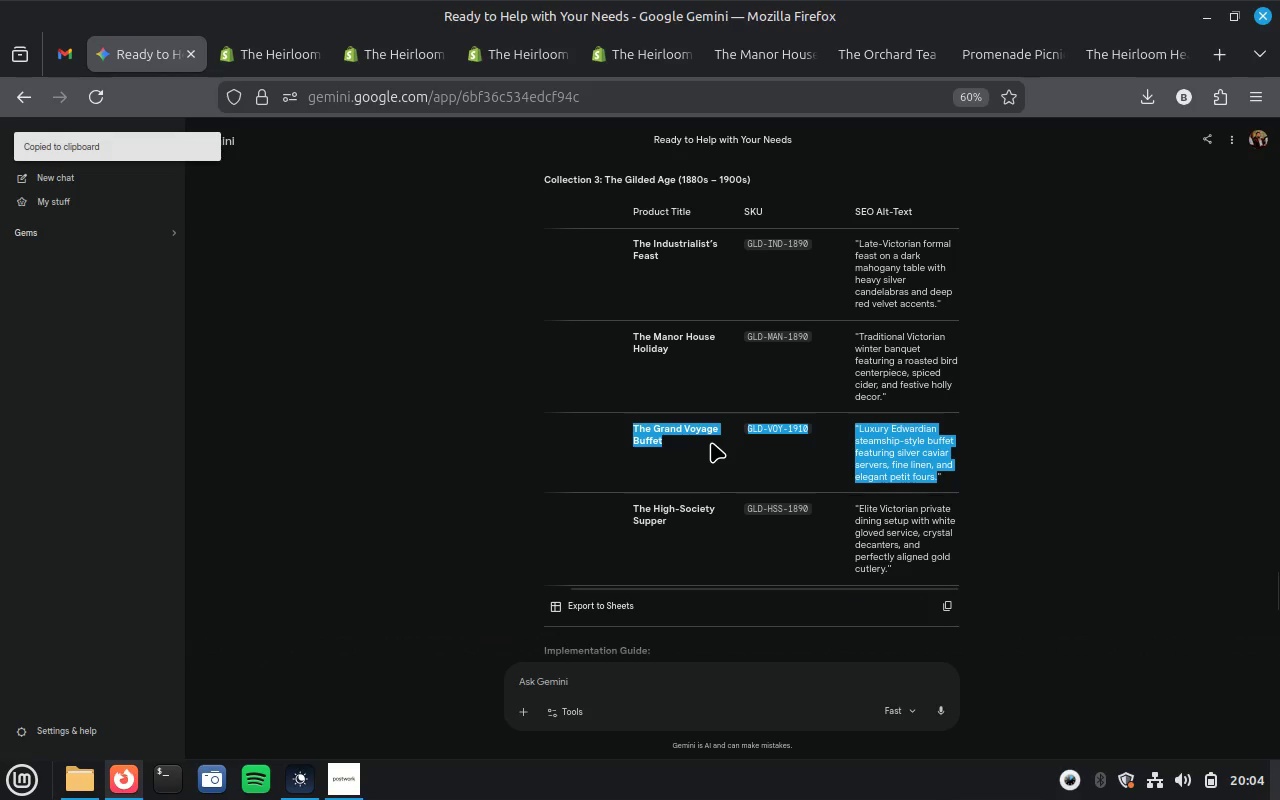 
left_click([762, 61])
 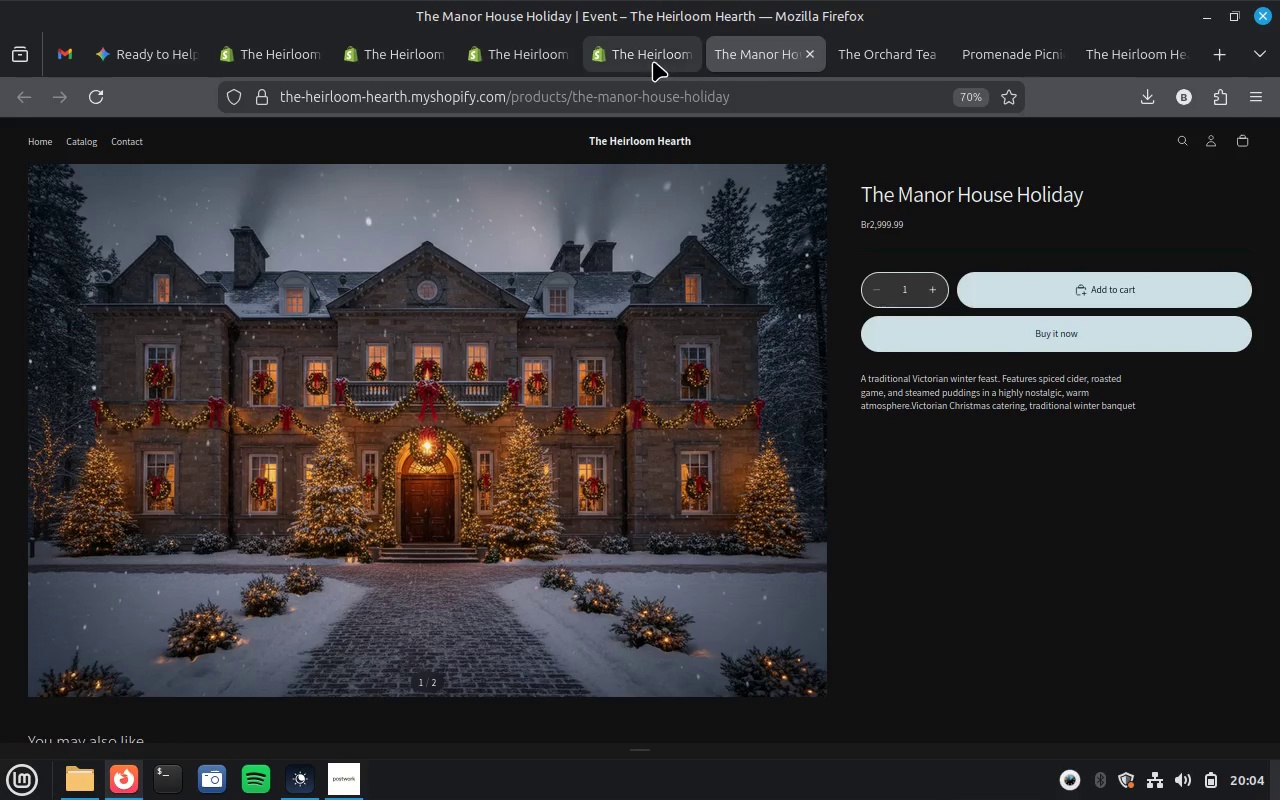 
left_click([653, 61])
 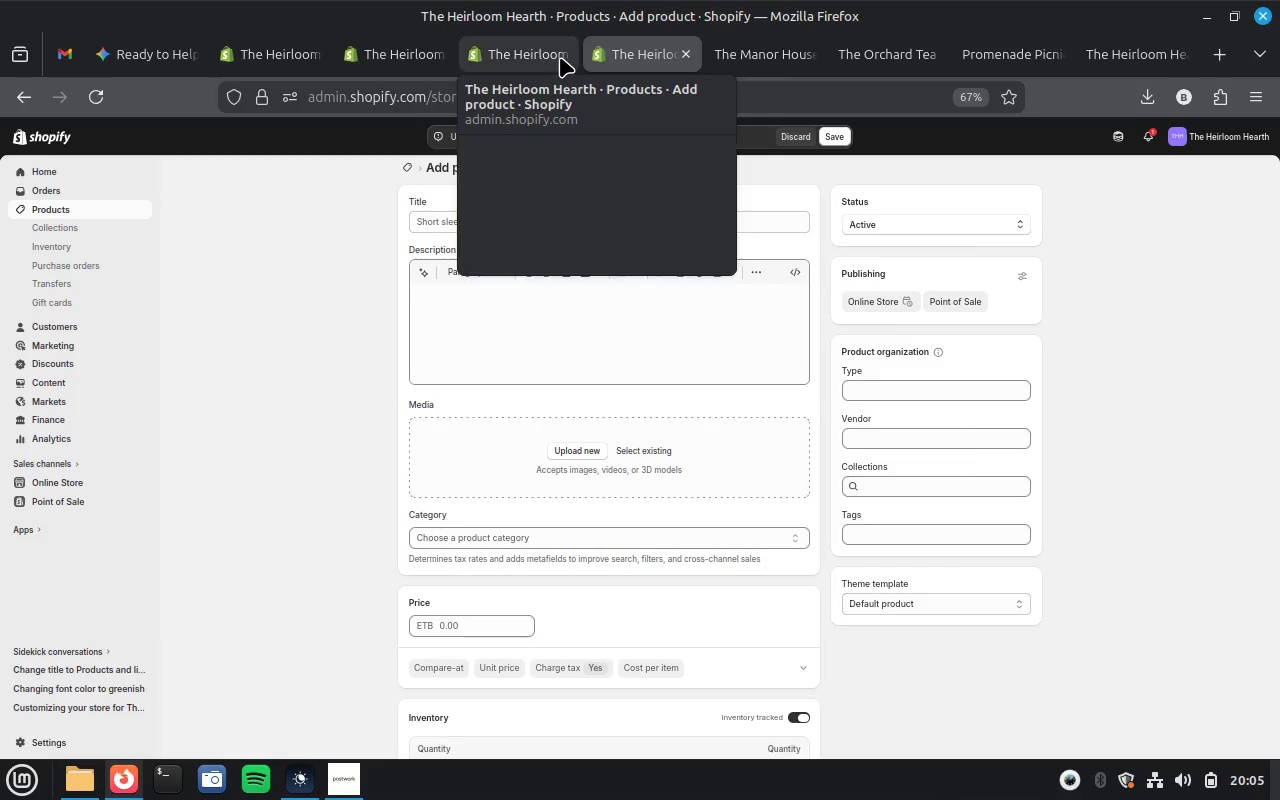 
left_click([523, 53])
 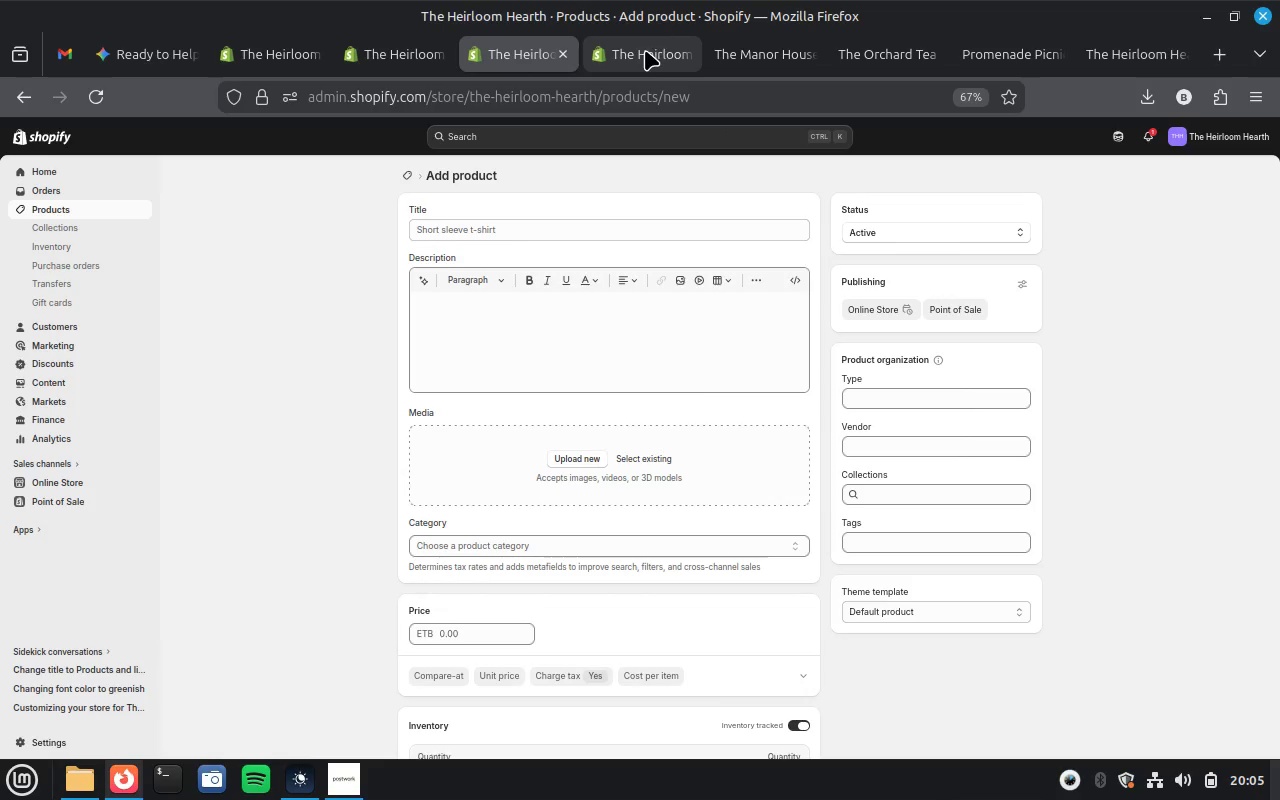 
left_click([643, 58])
 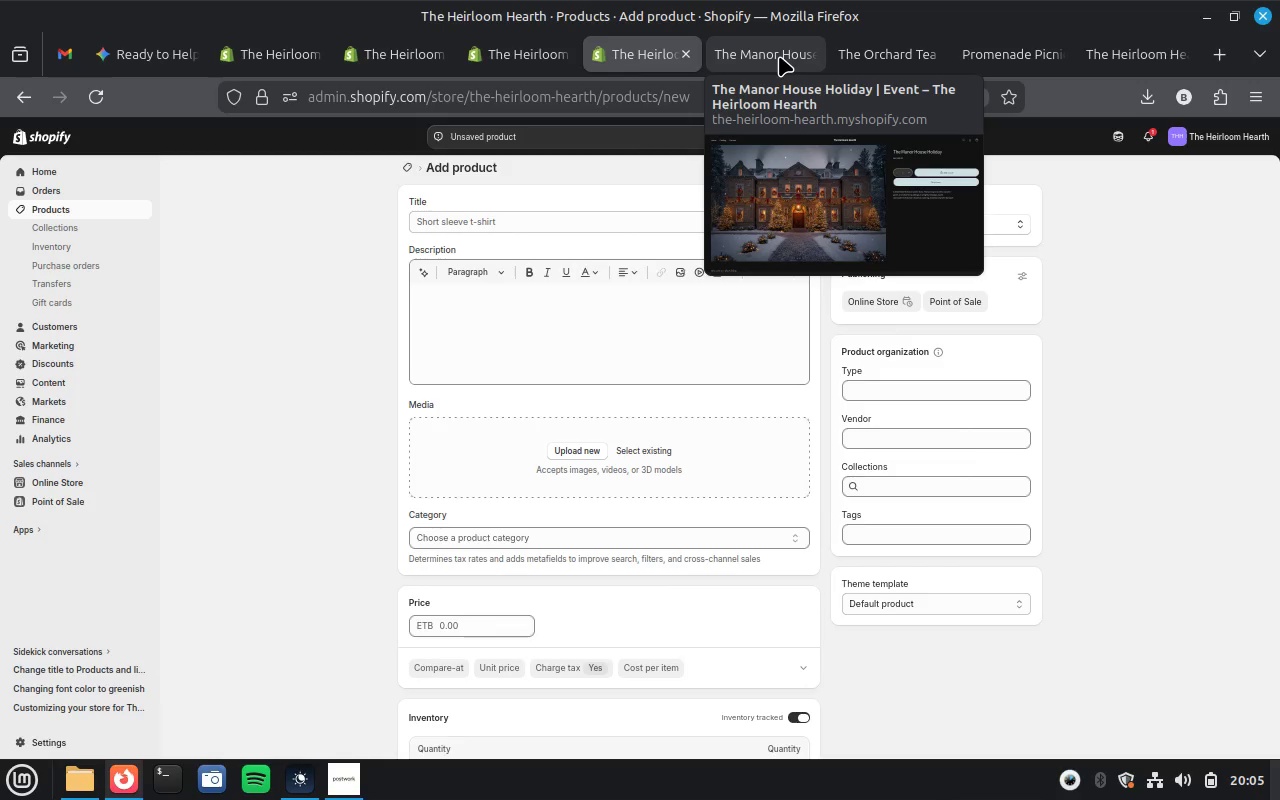 
left_click([779, 56])
 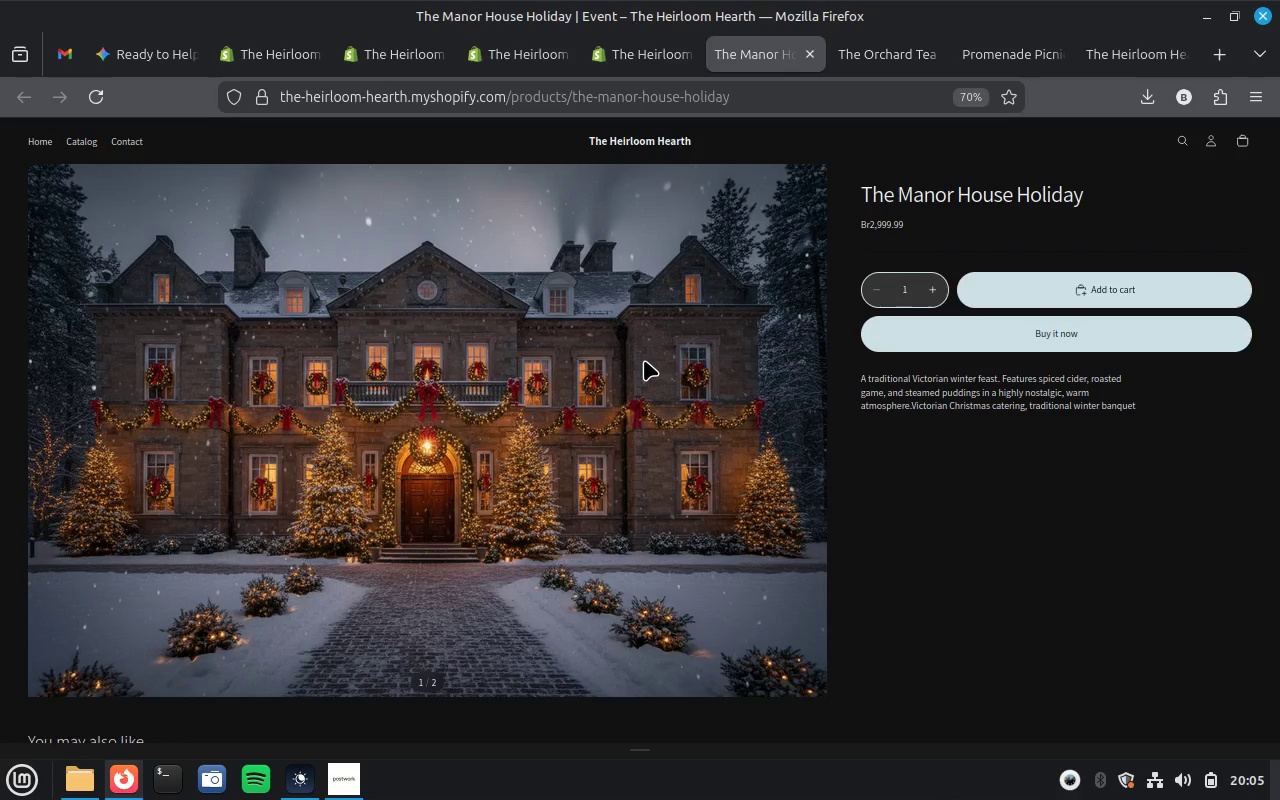 
scroll: coordinate [644, 360], scroll_direction: down, amount: 17.0
 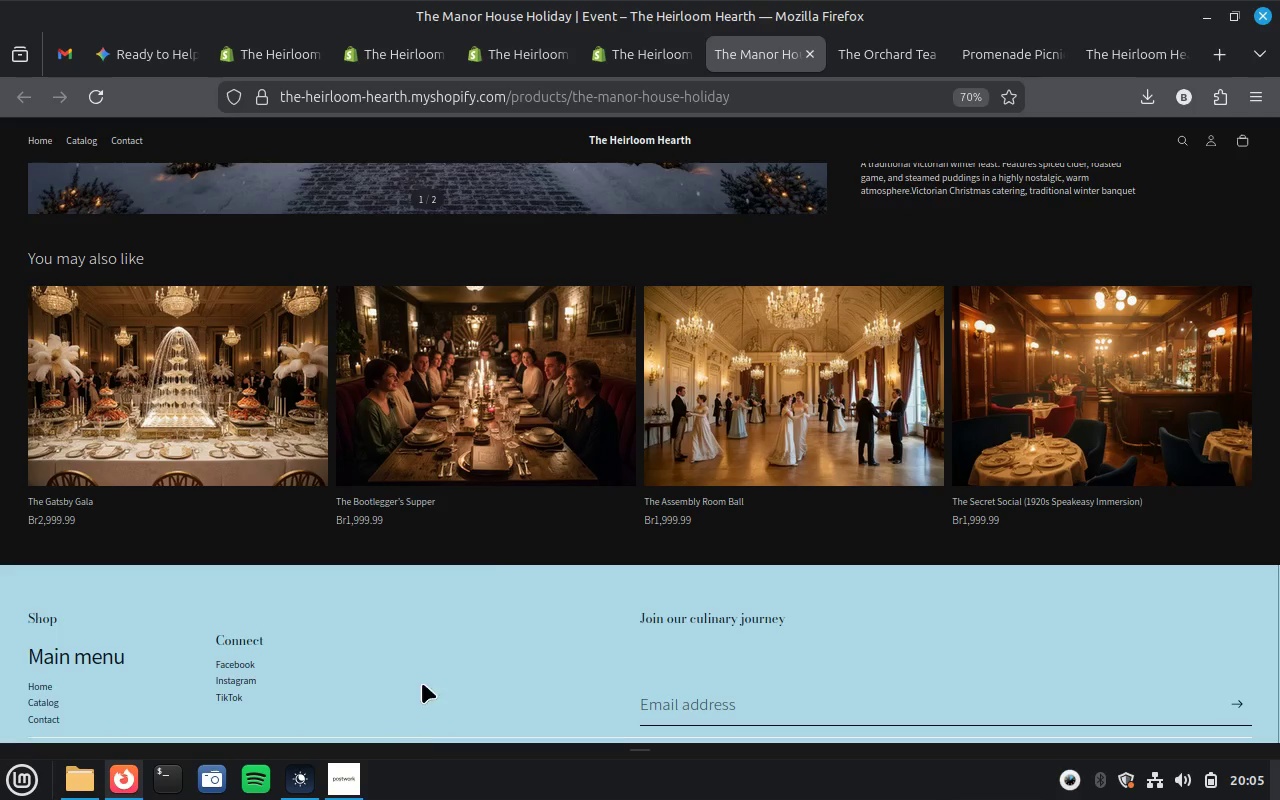 
scroll: coordinate [524, 506], scroll_direction: up, amount: 16.0
 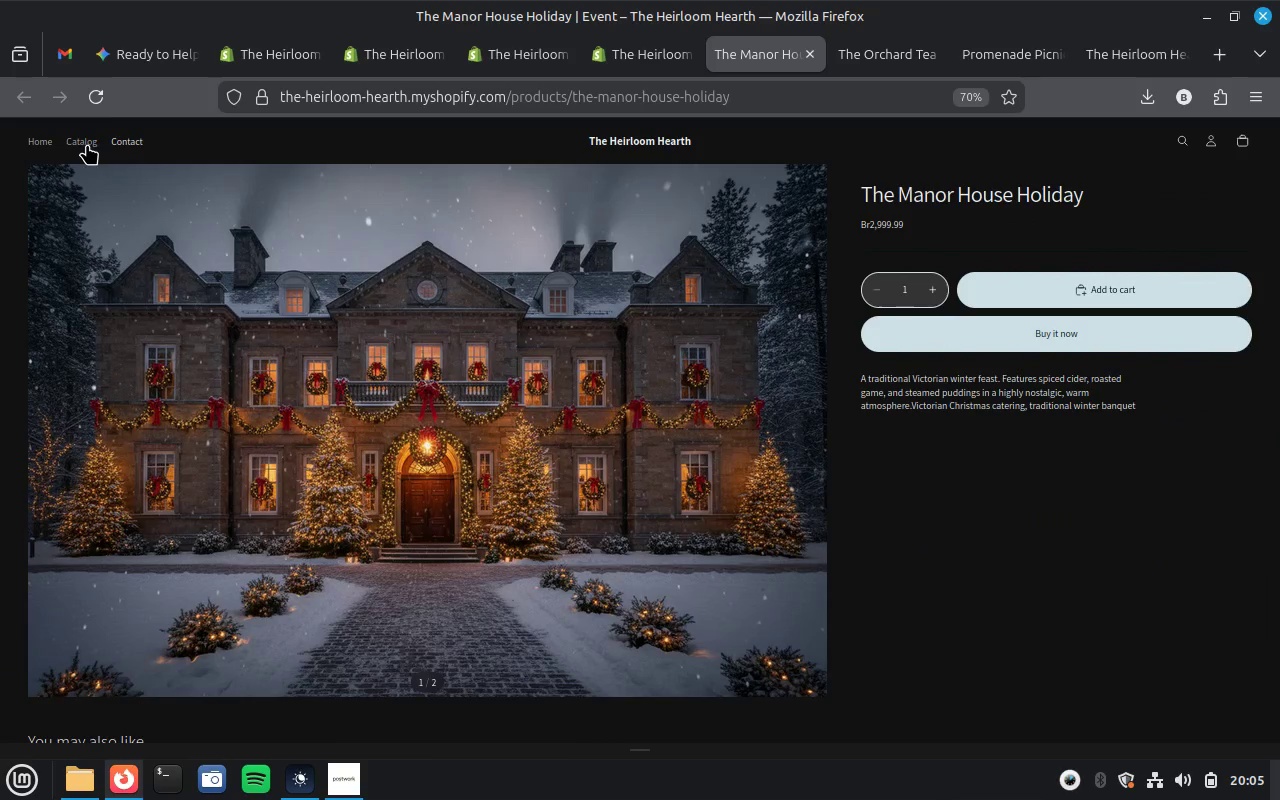 
left_click([87, 144])
 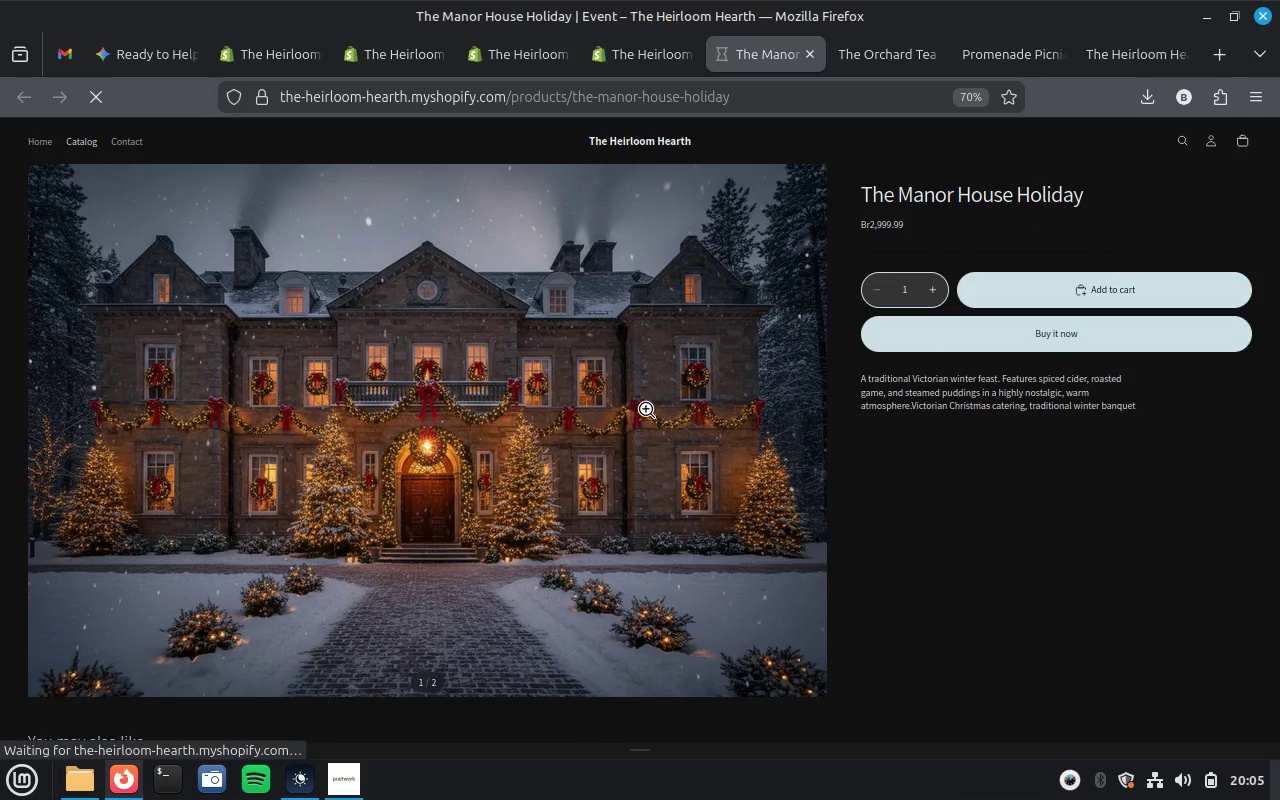 
scroll: coordinate [836, 489], scroll_direction: down, amount: 34.0
 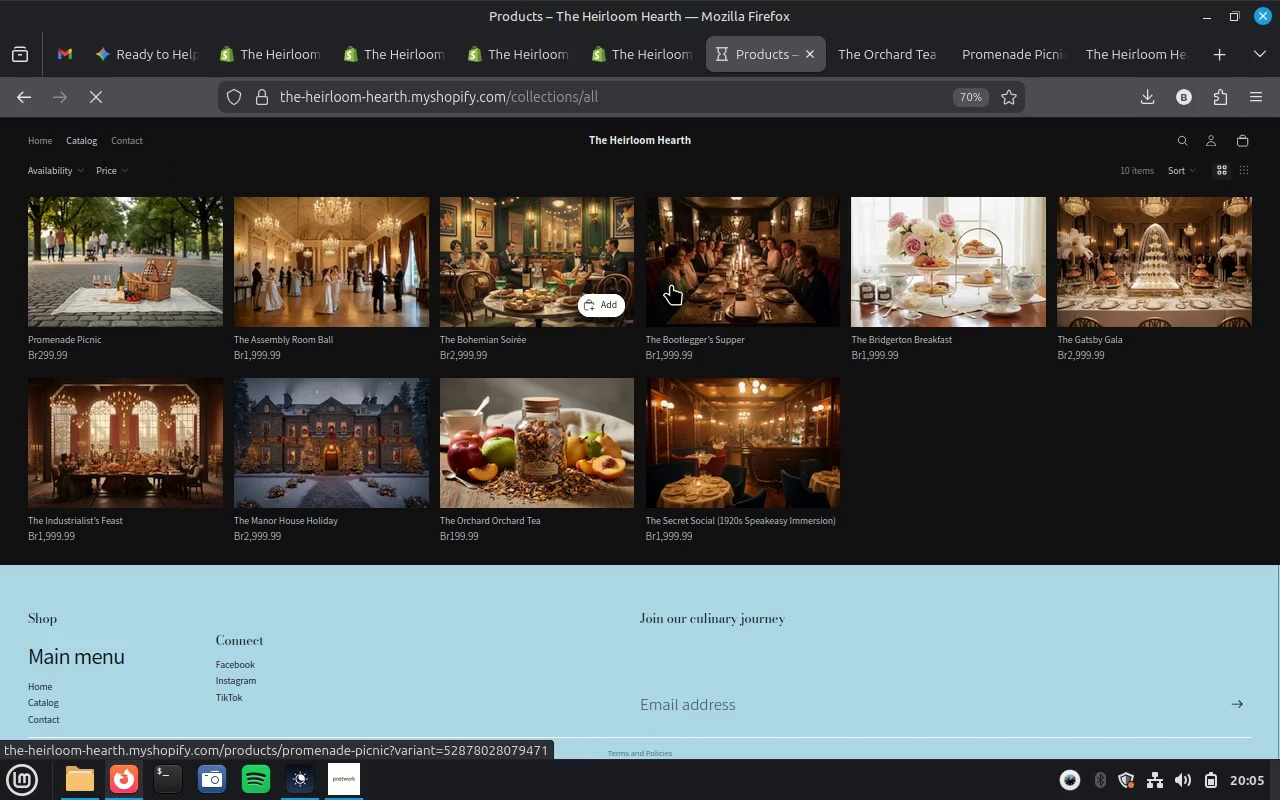 
wait(7.73)
 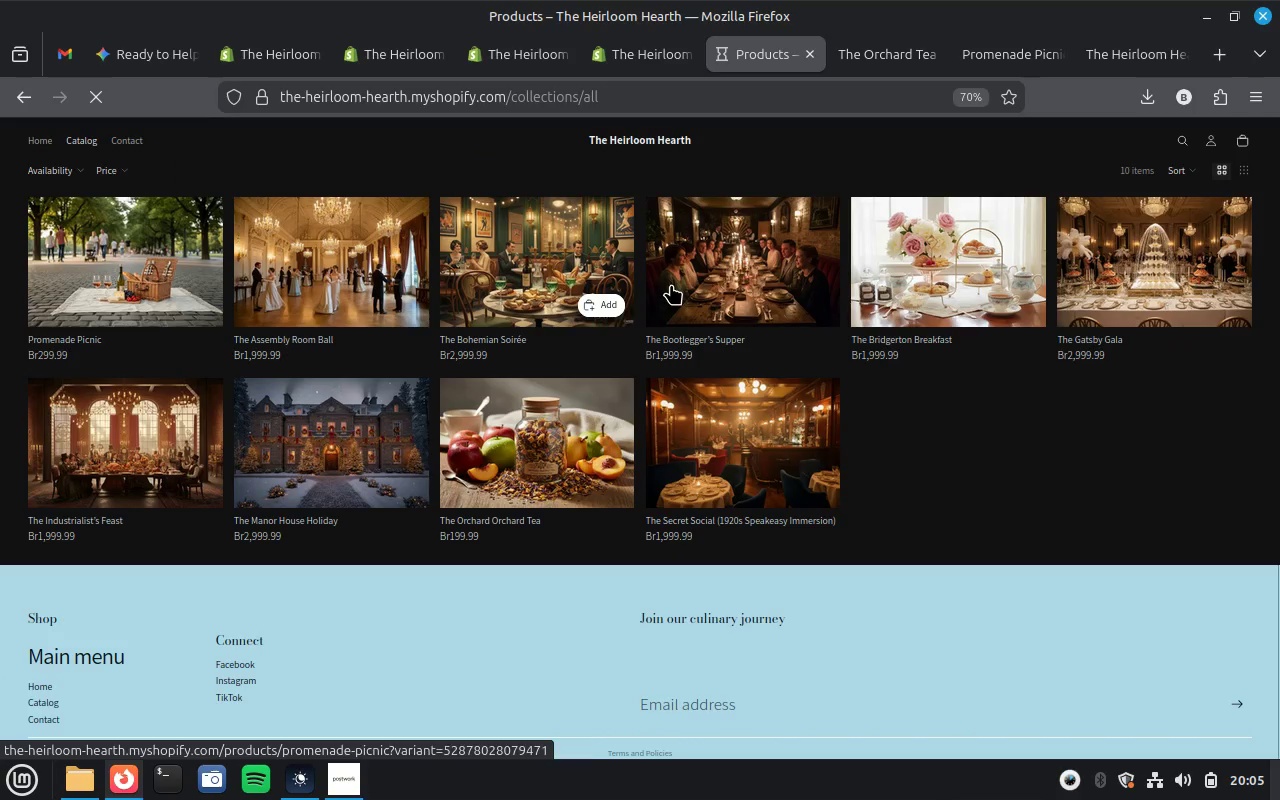 
left_click([642, 58])
 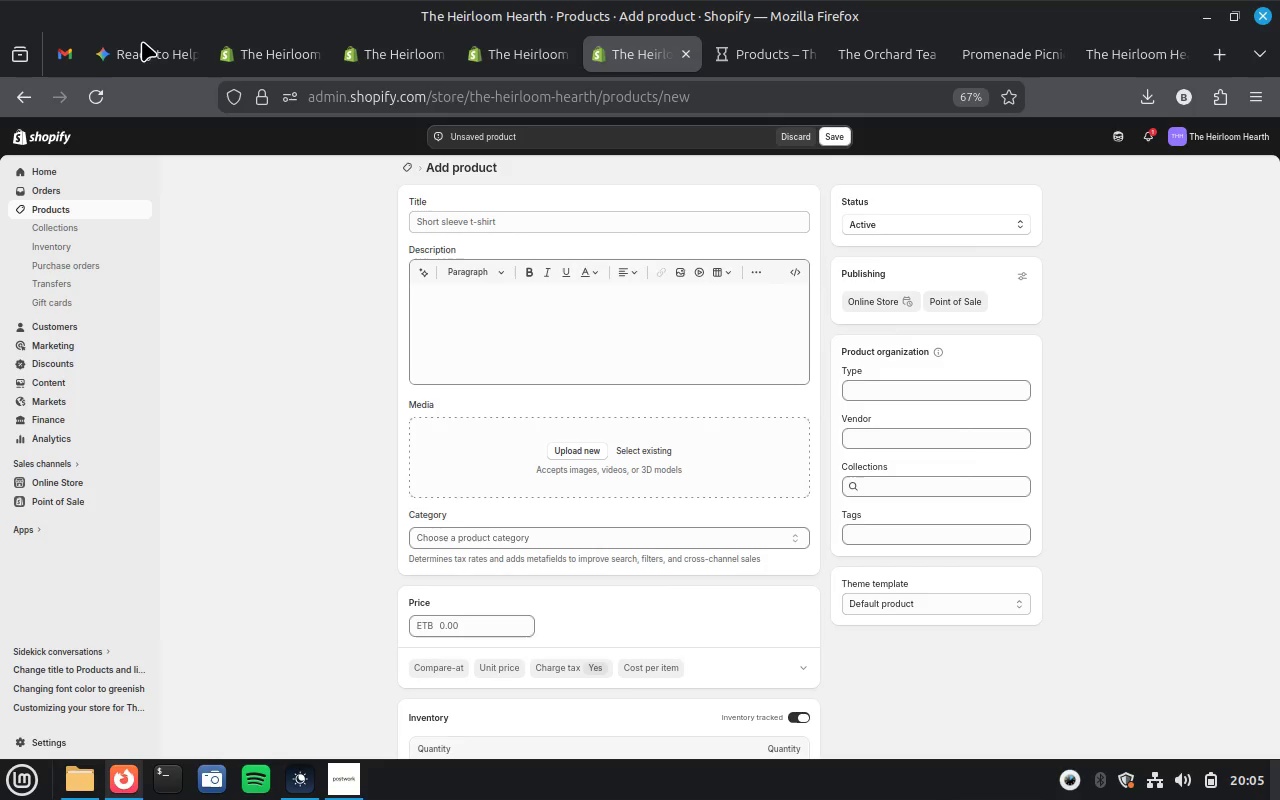 
left_click([137, 55])
 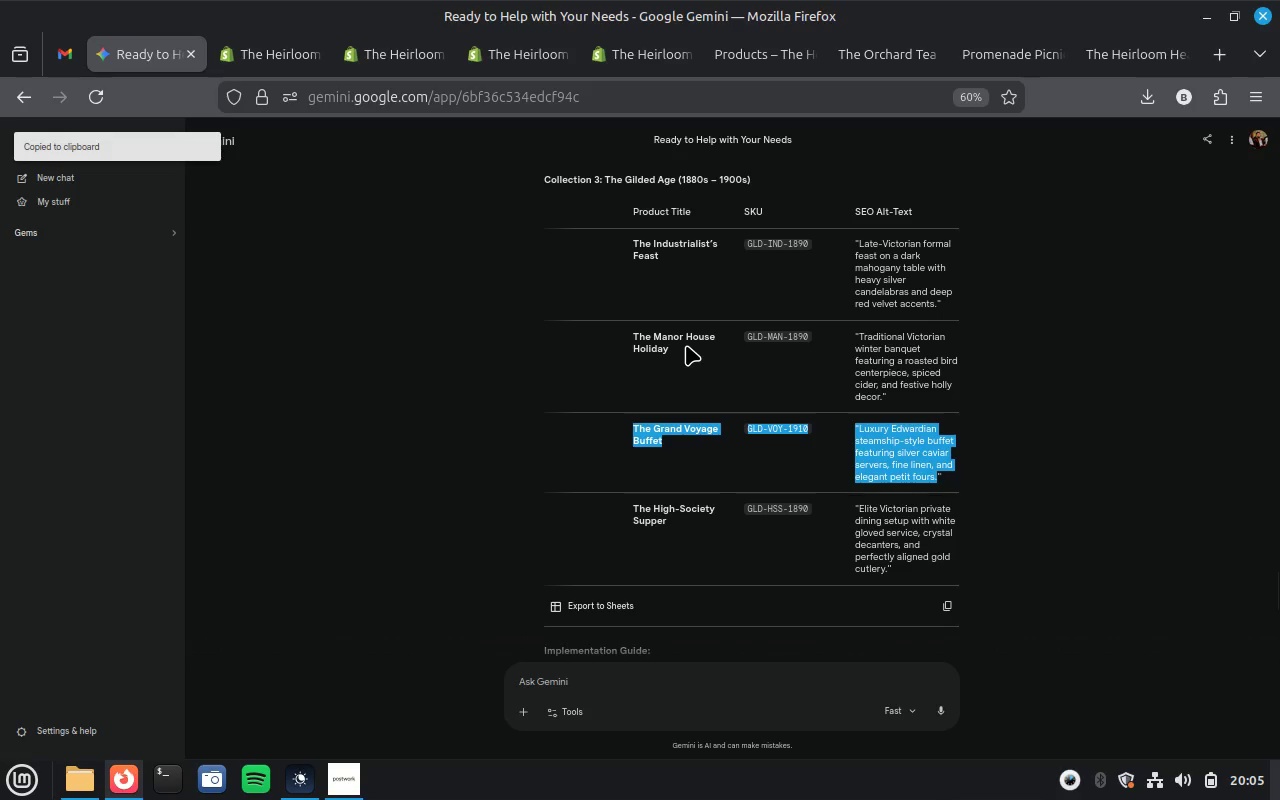 
key(Control+C)
 